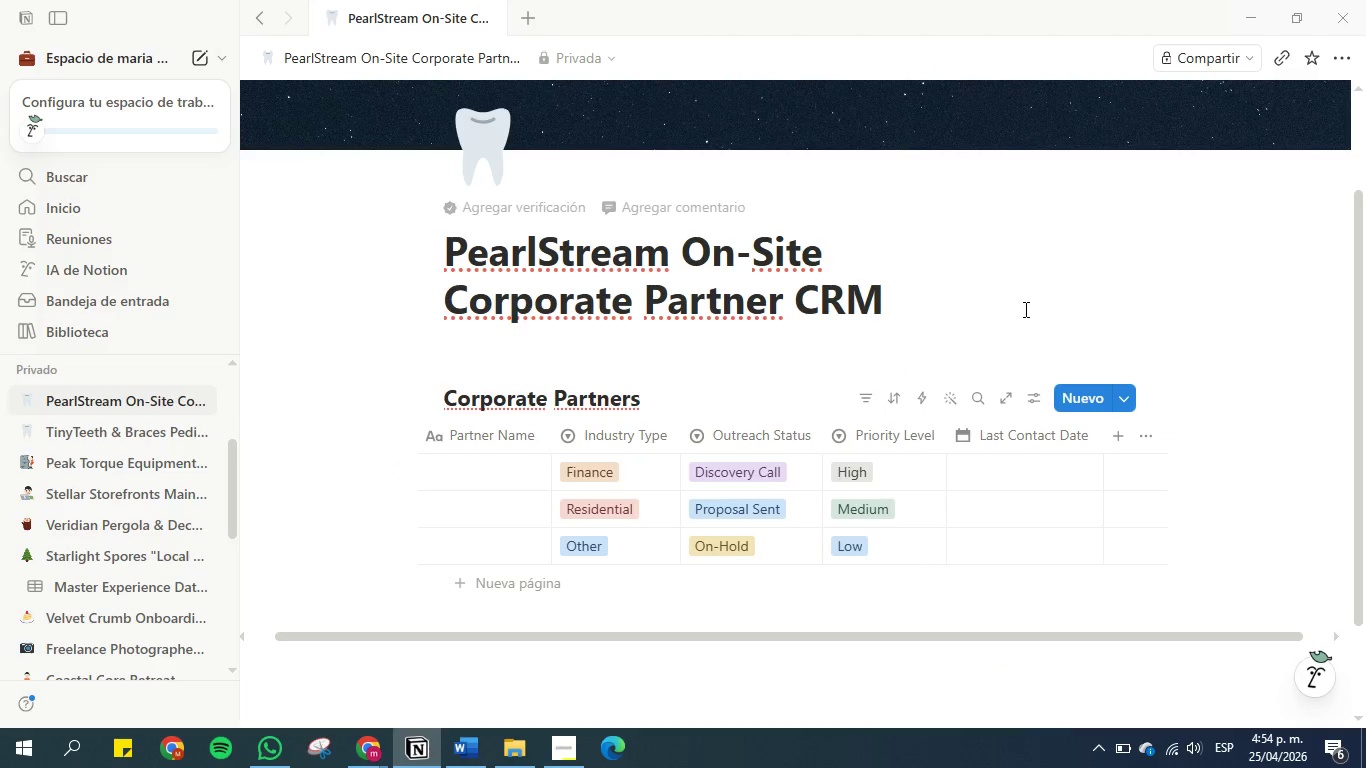 
left_click([1024, 309])
 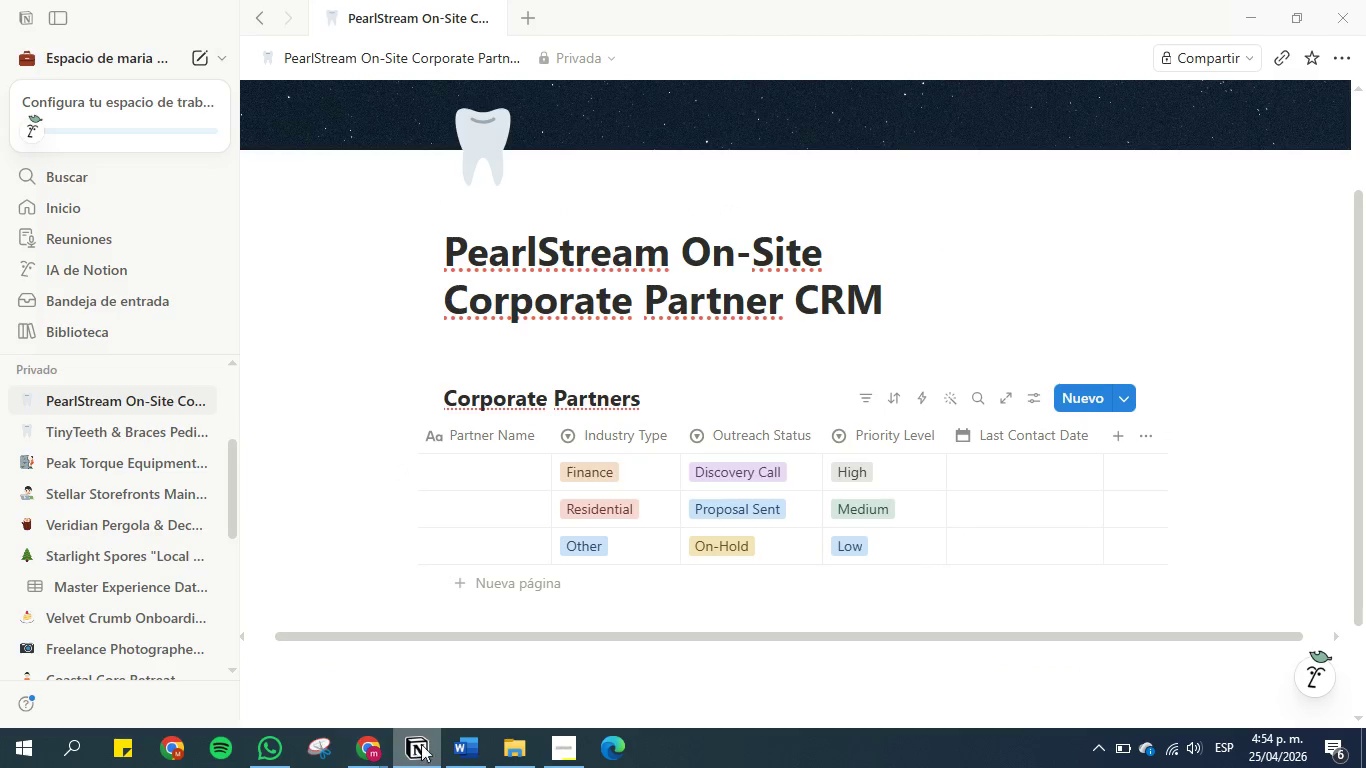 
left_click([449, 744])
 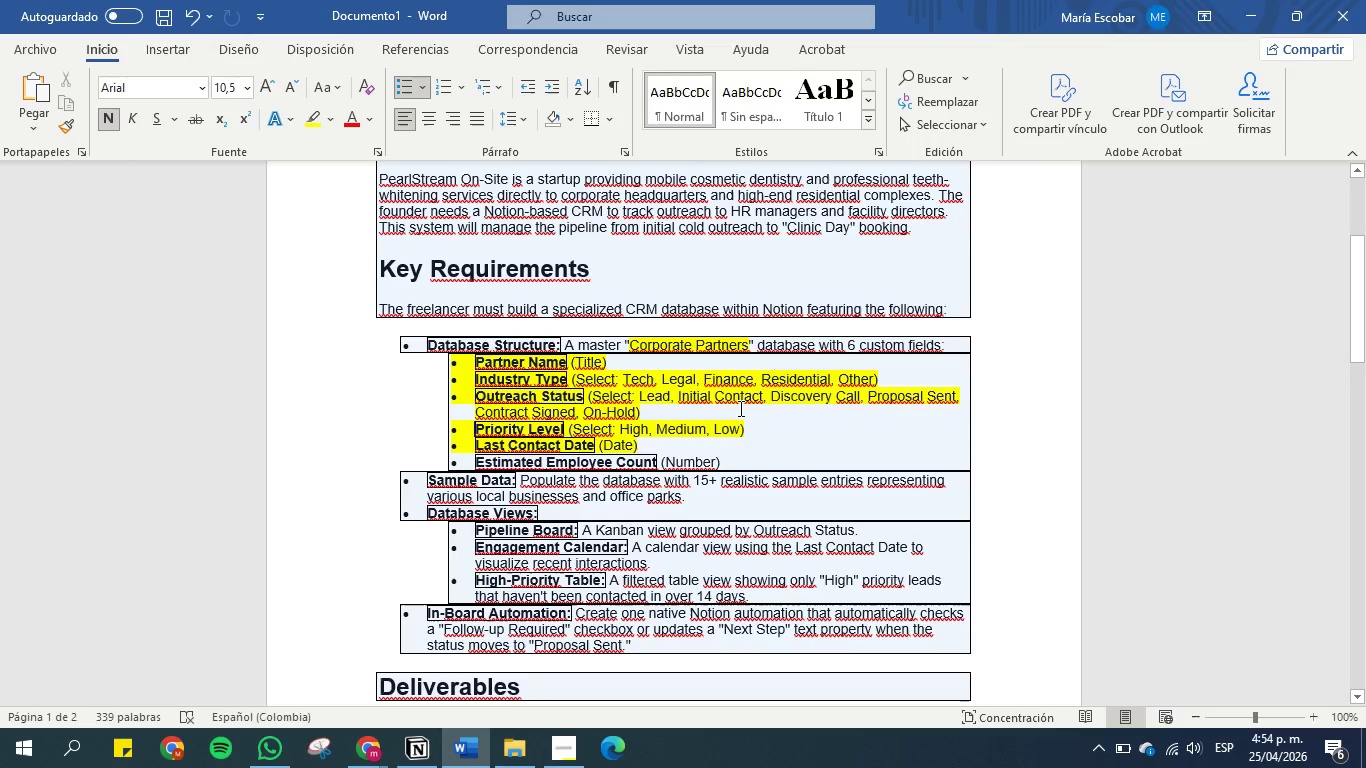 
wait(6.33)
 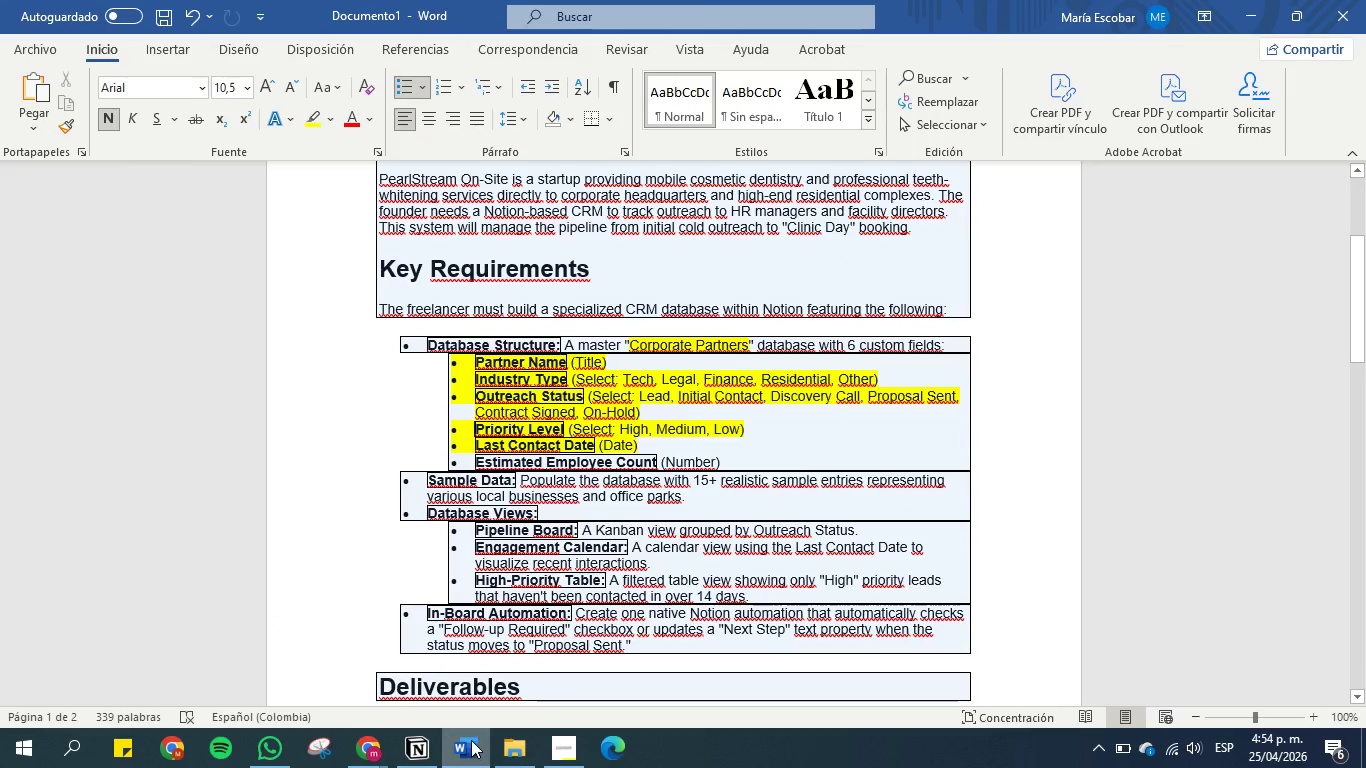 
left_click([631, 428])
 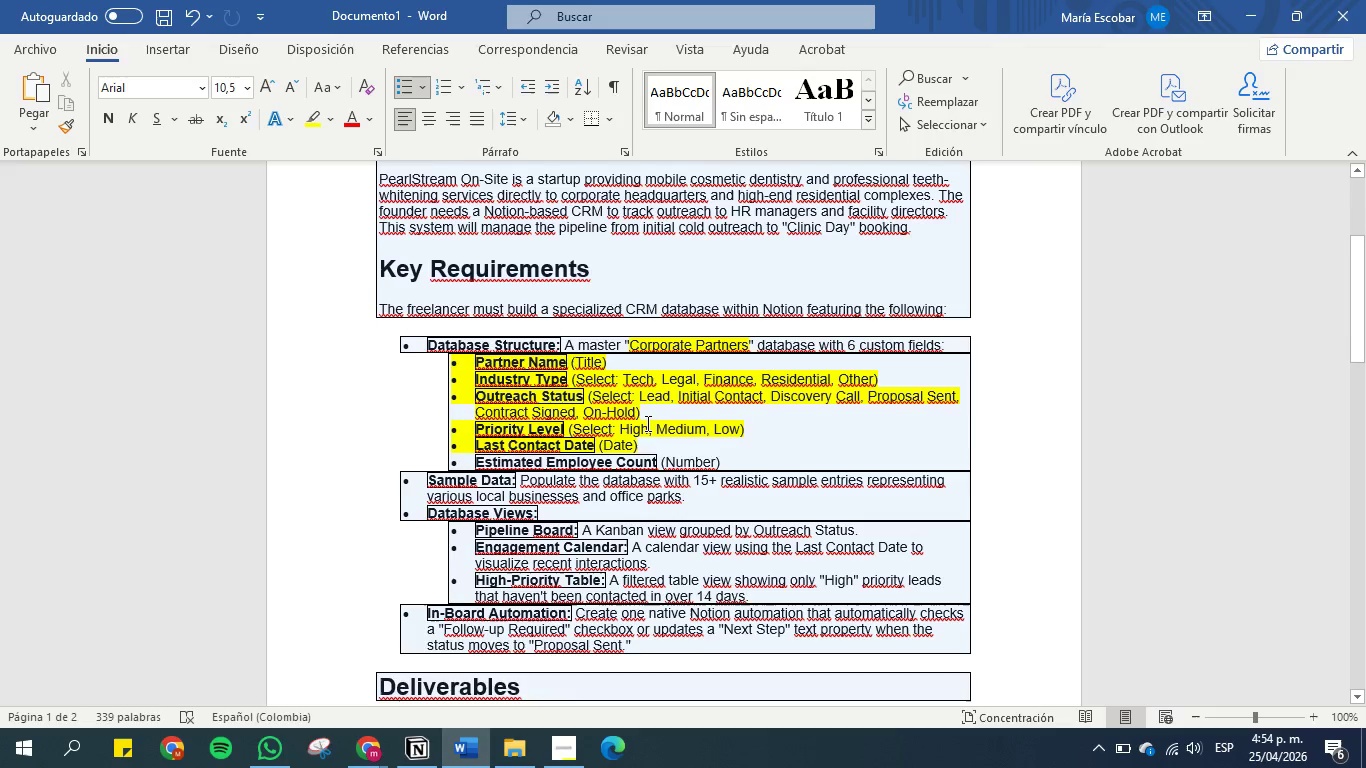 
scroll: coordinate [646, 423], scroll_direction: down, amount: 1.0
 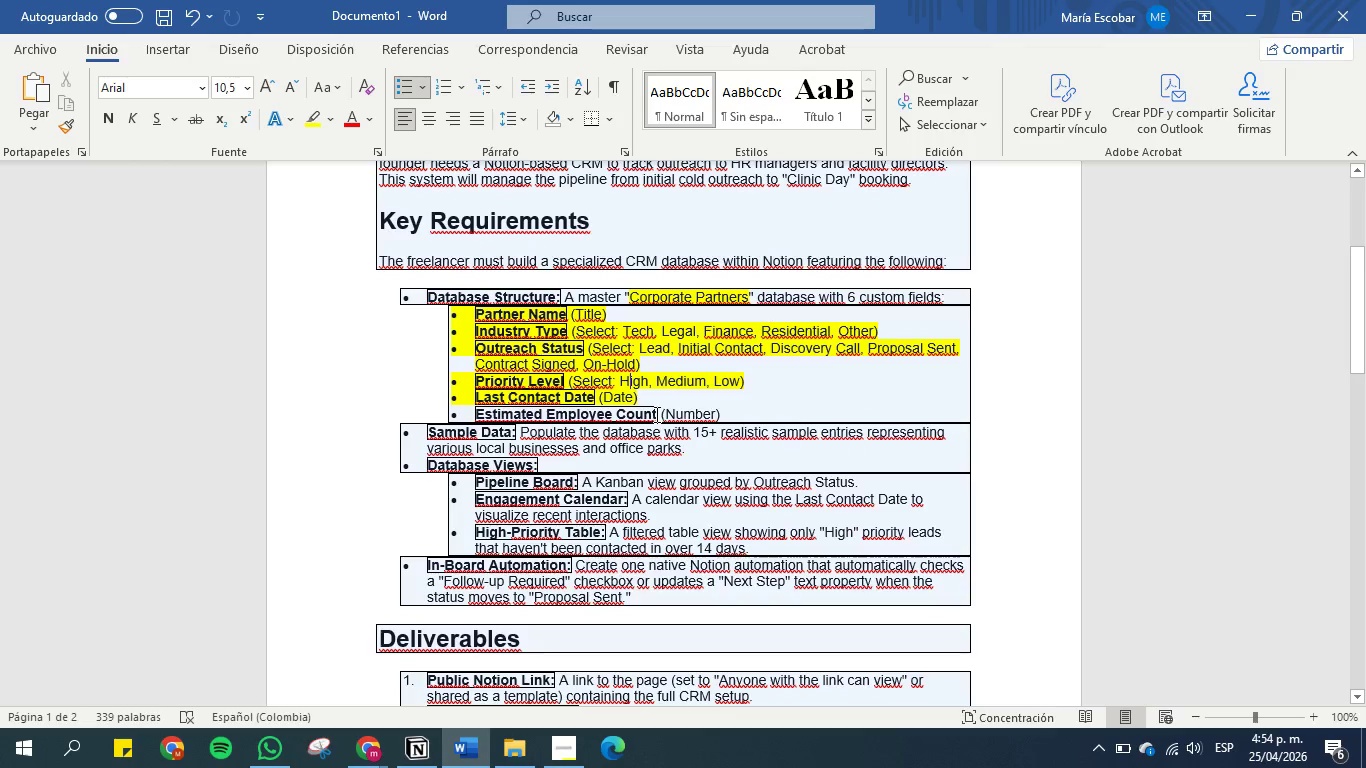 
left_click_drag(start_coordinate=[655, 414], to_coordinate=[501, 420])
 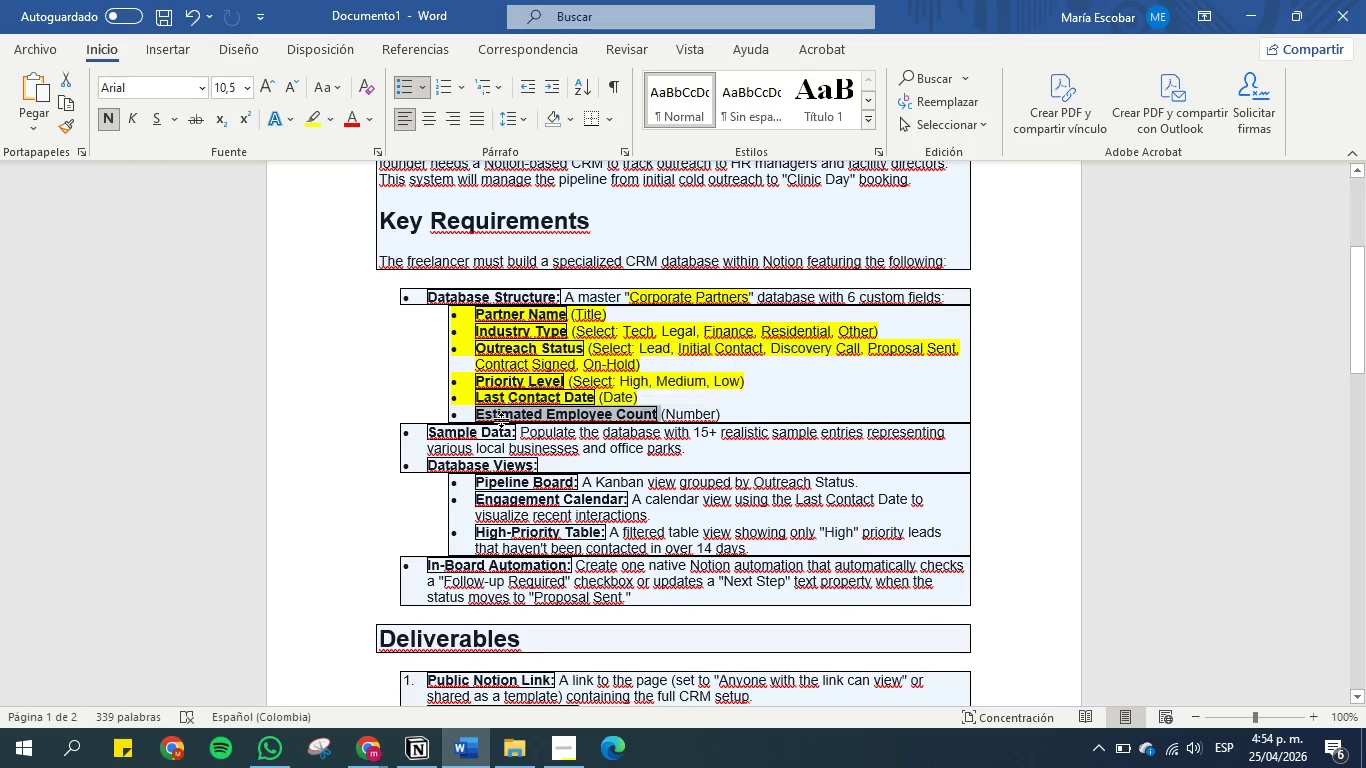 
key(Control+C)
 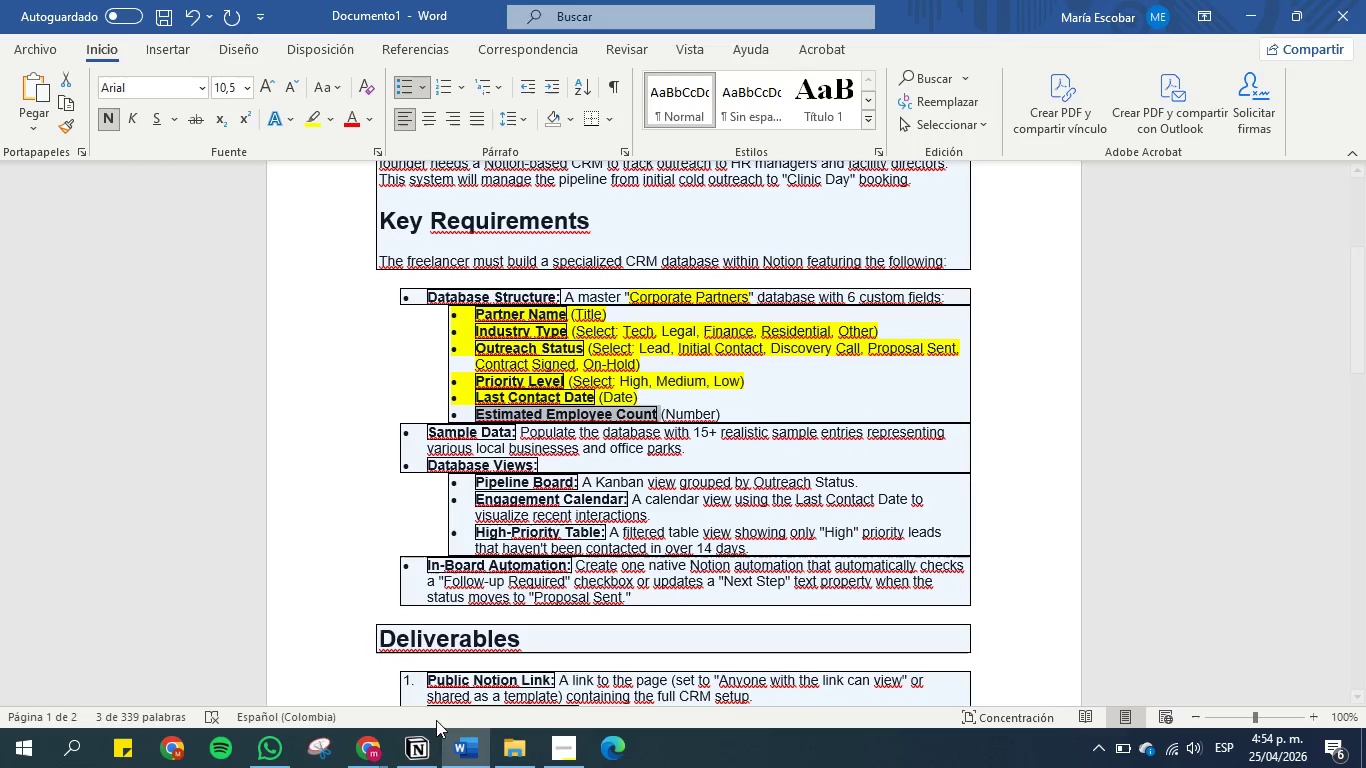 
left_click([427, 741])
 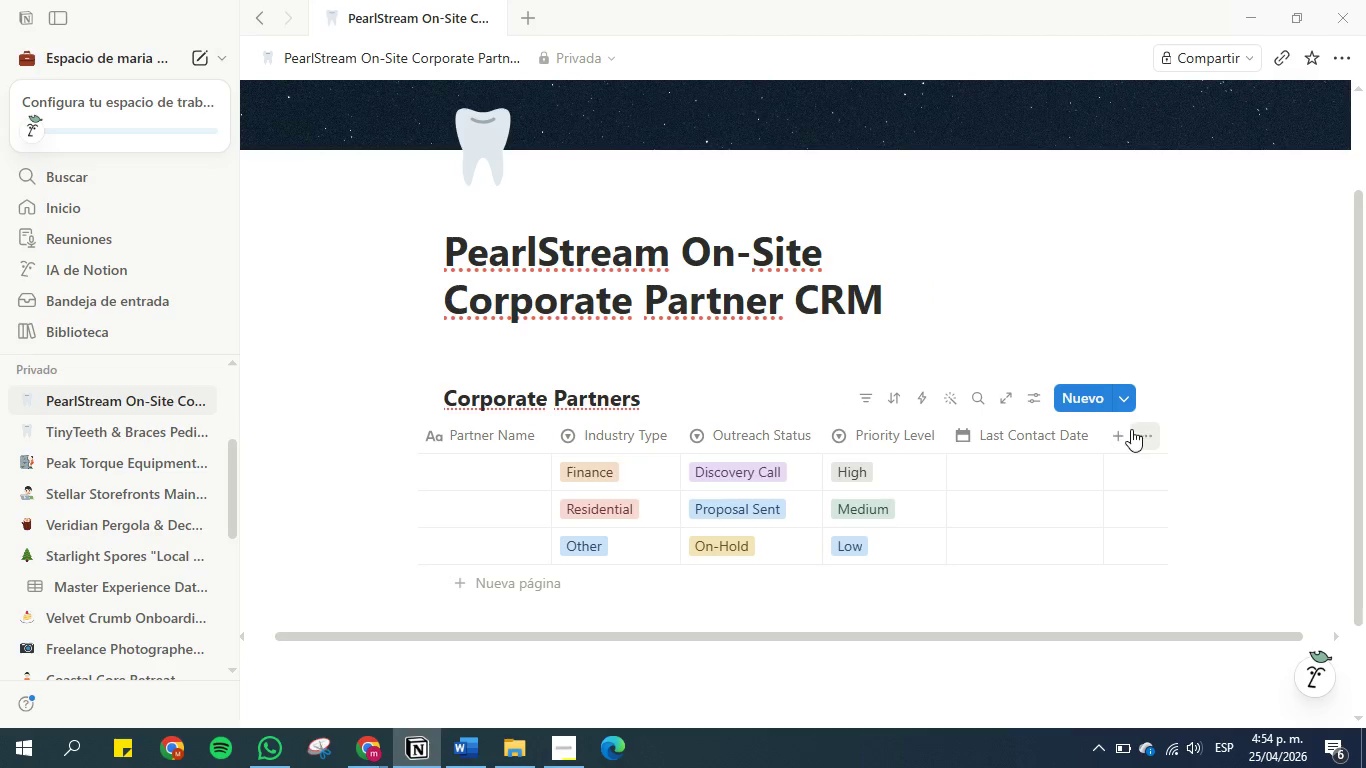 
left_click([1124, 436])
 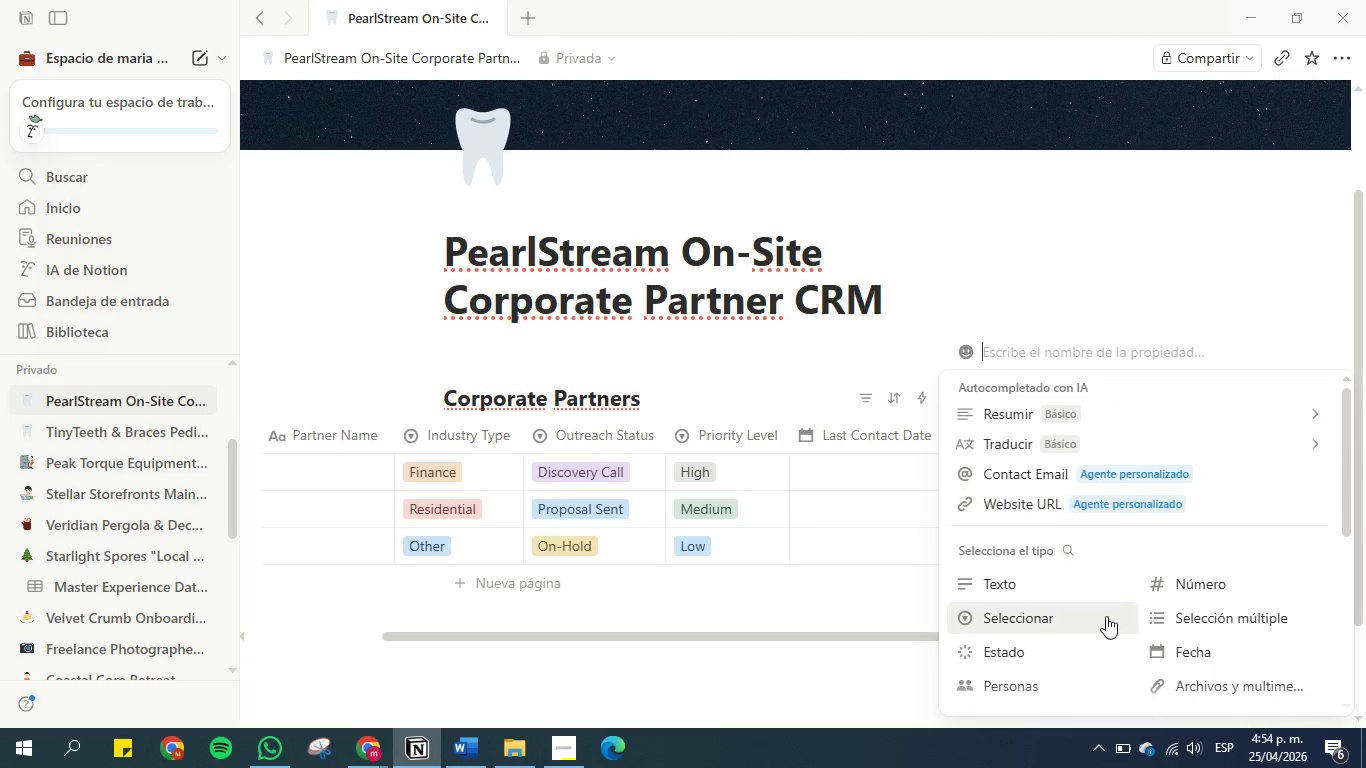 
left_click([1184, 587])
 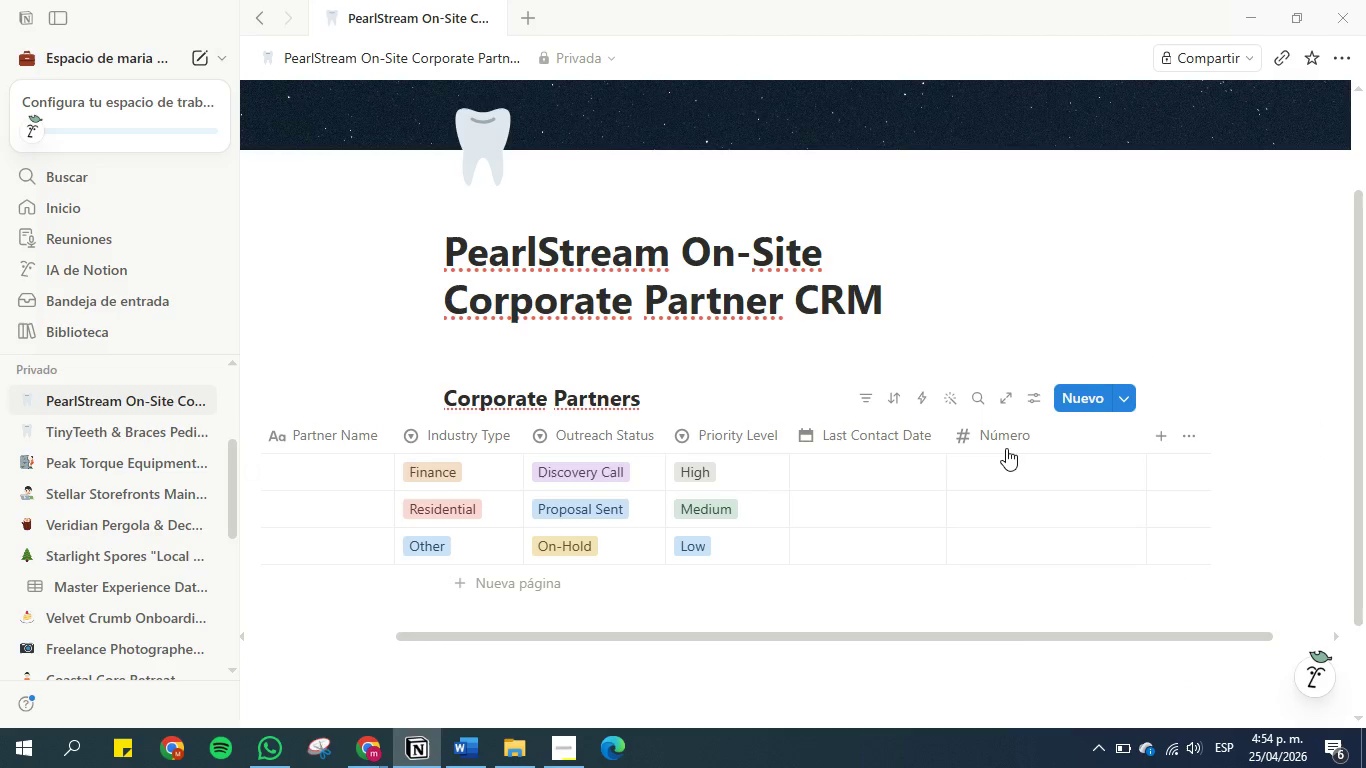 
left_click([1006, 437])
 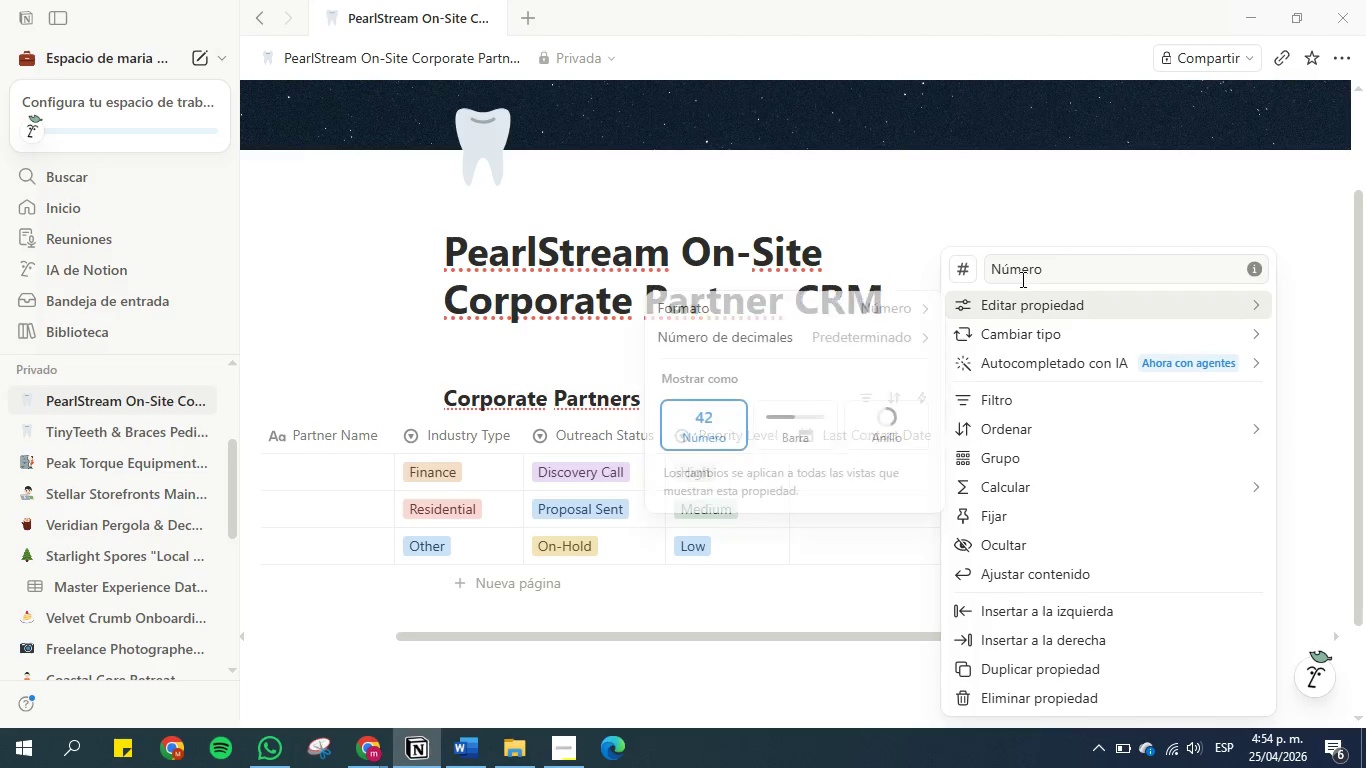 
double_click([1021, 277])
 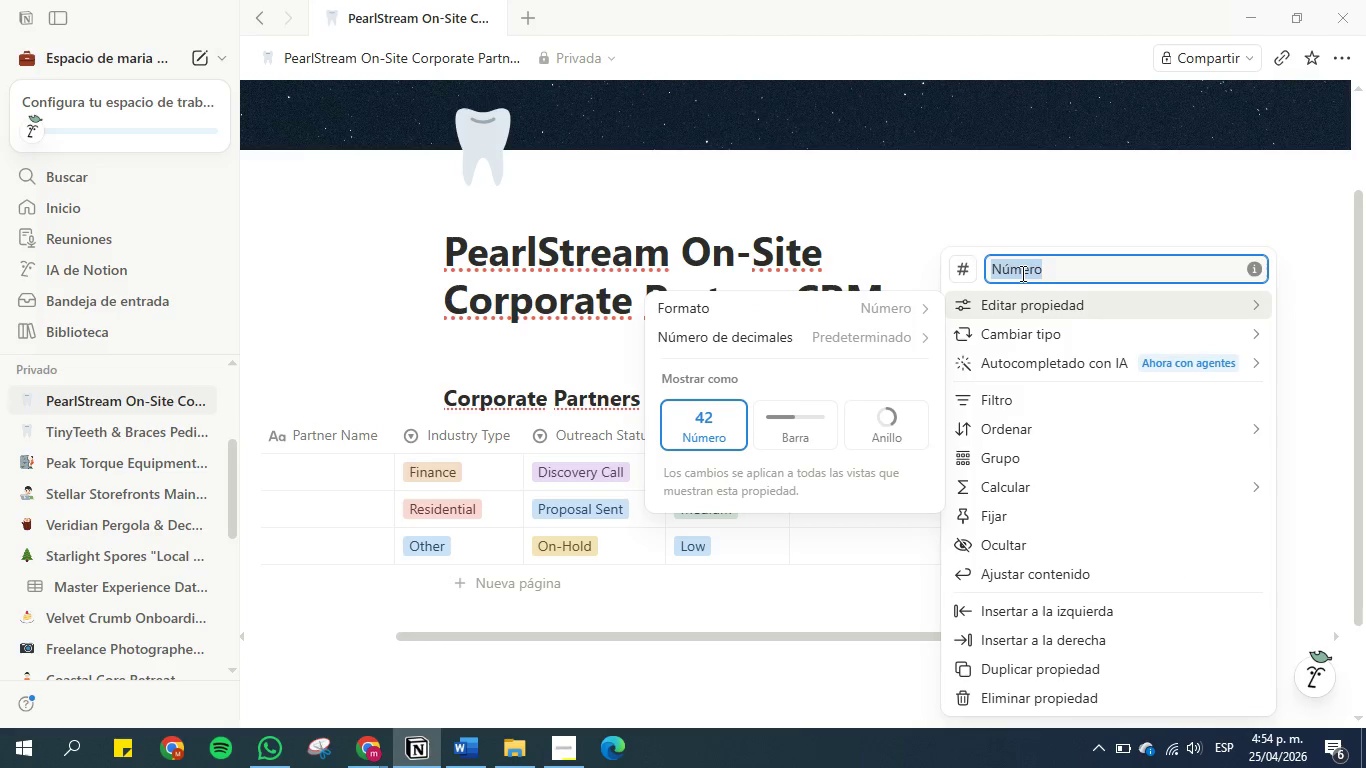 
key(Control+V)
 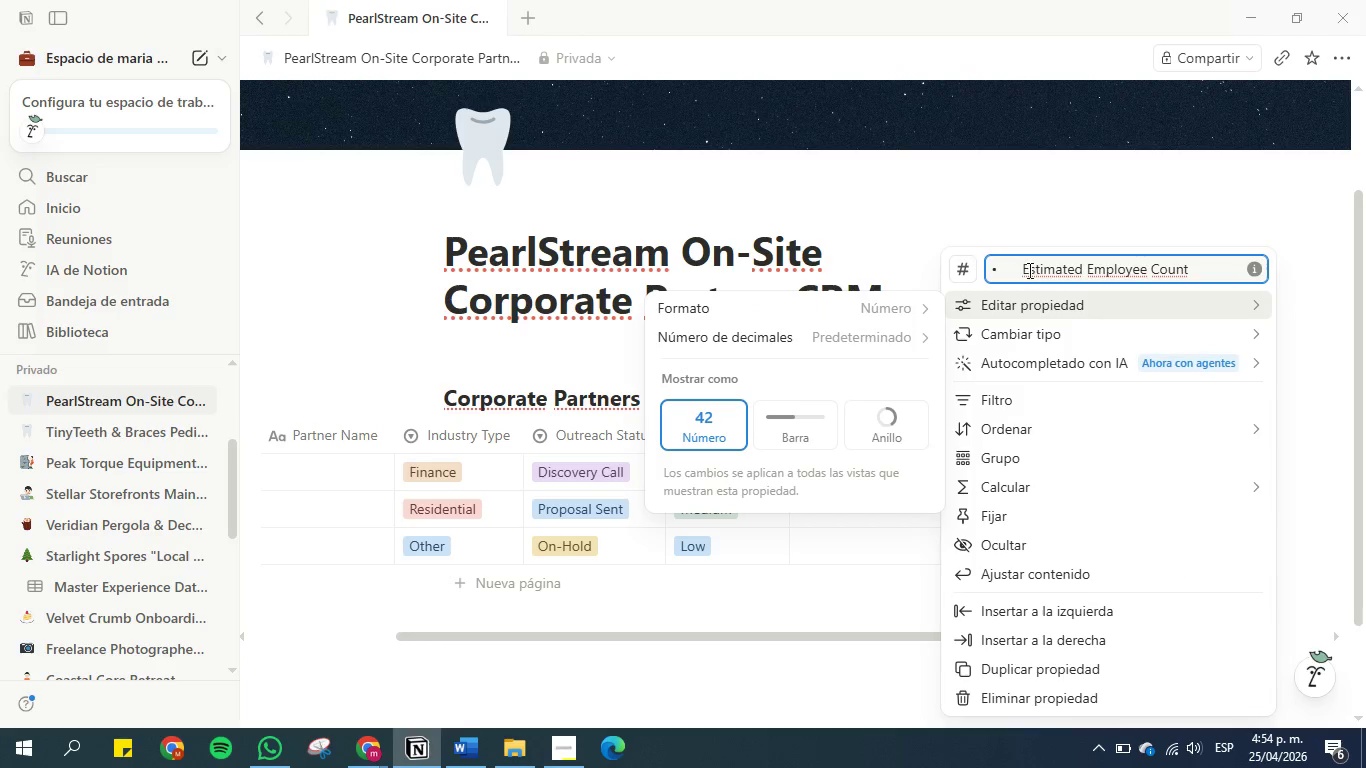 
left_click([1027, 269])
 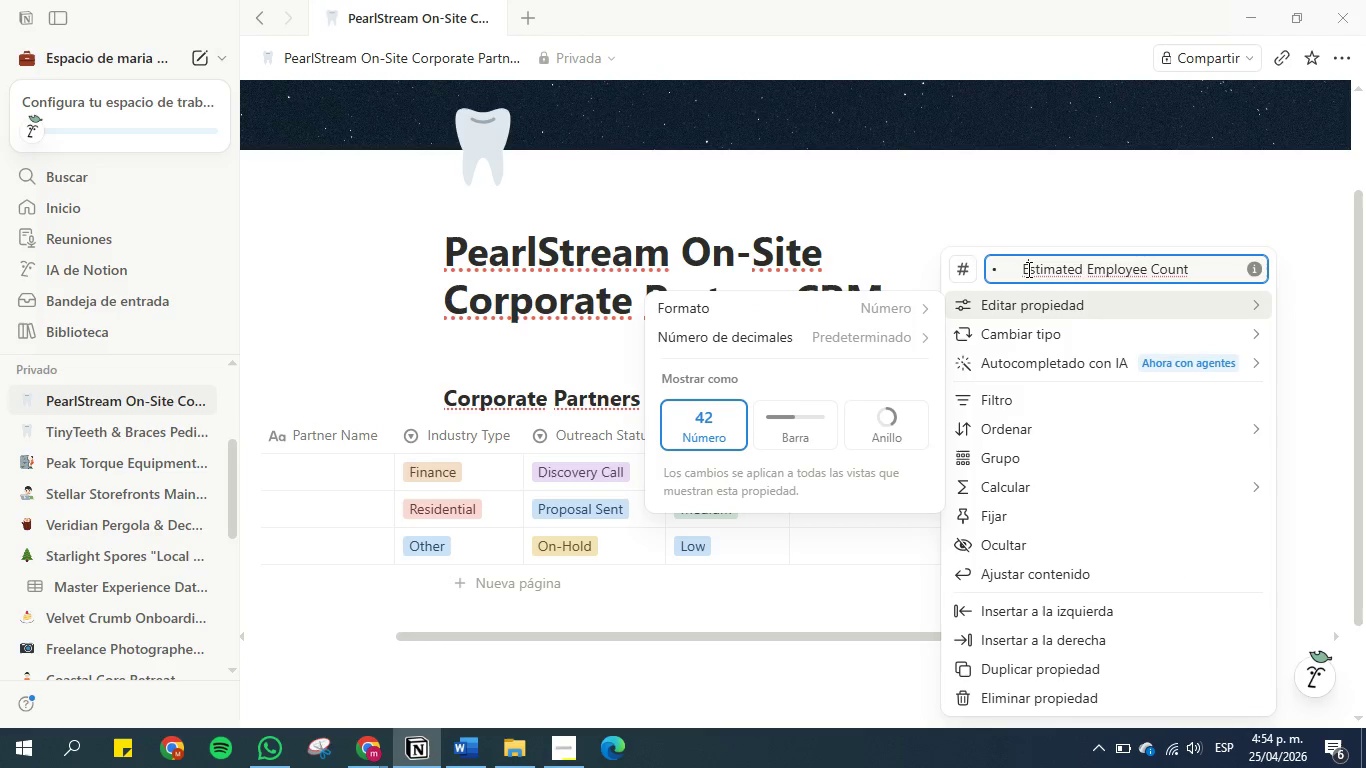 
left_click([1022, 269])
 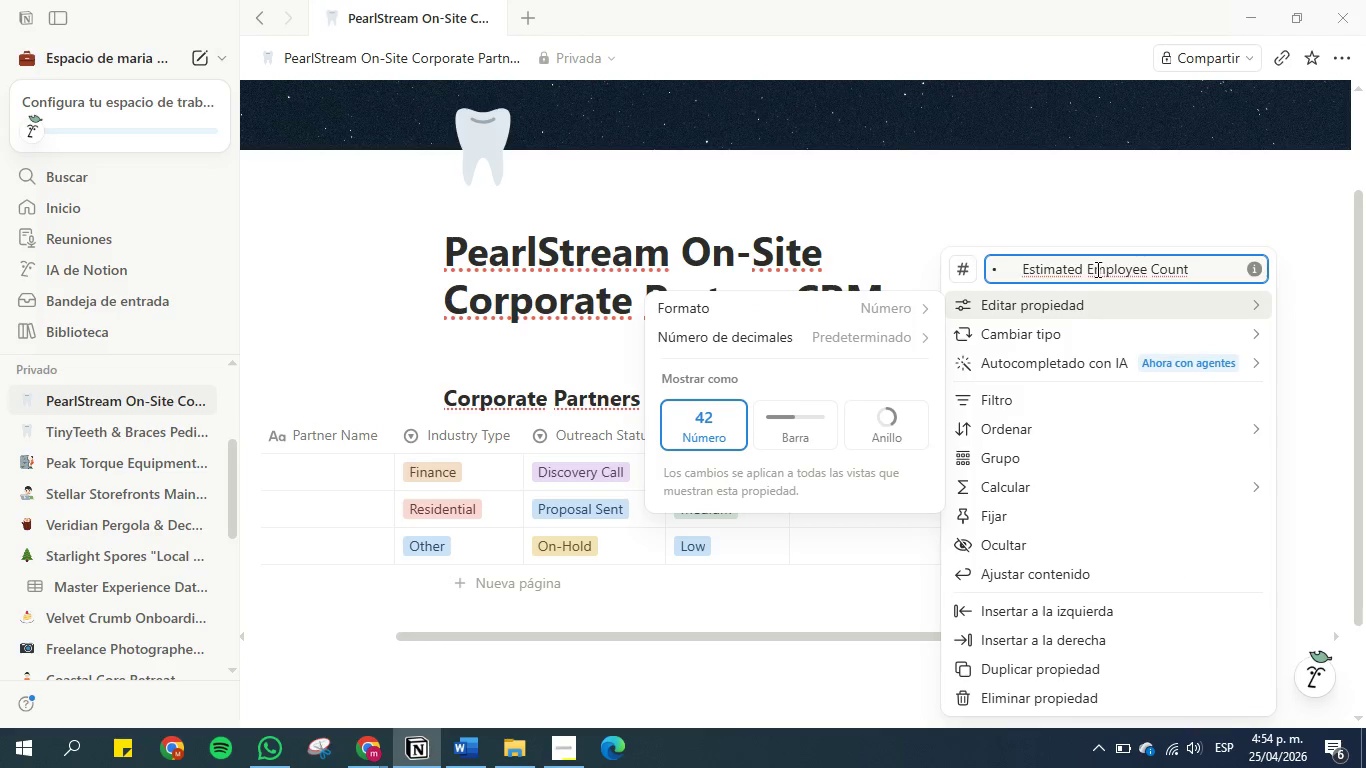 
key(Backspace)
 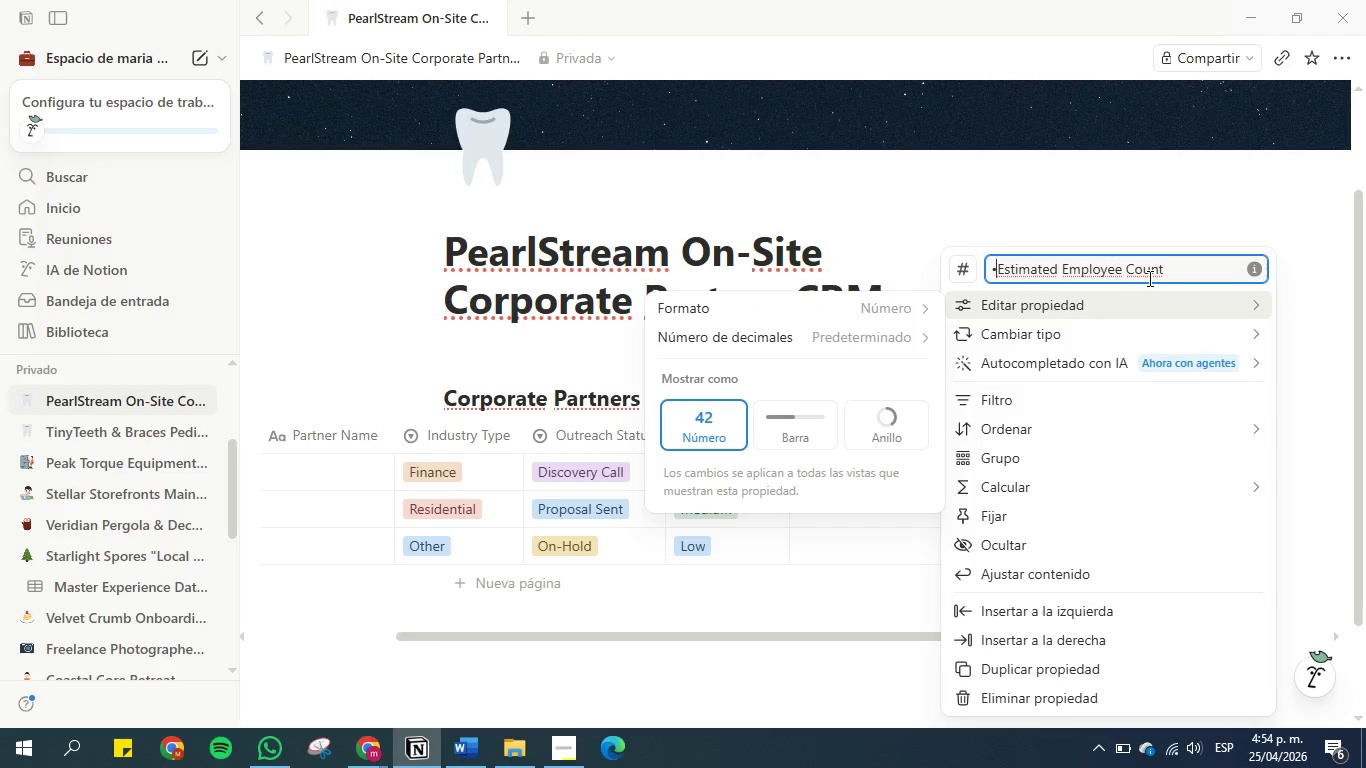 
key(Backspace)
 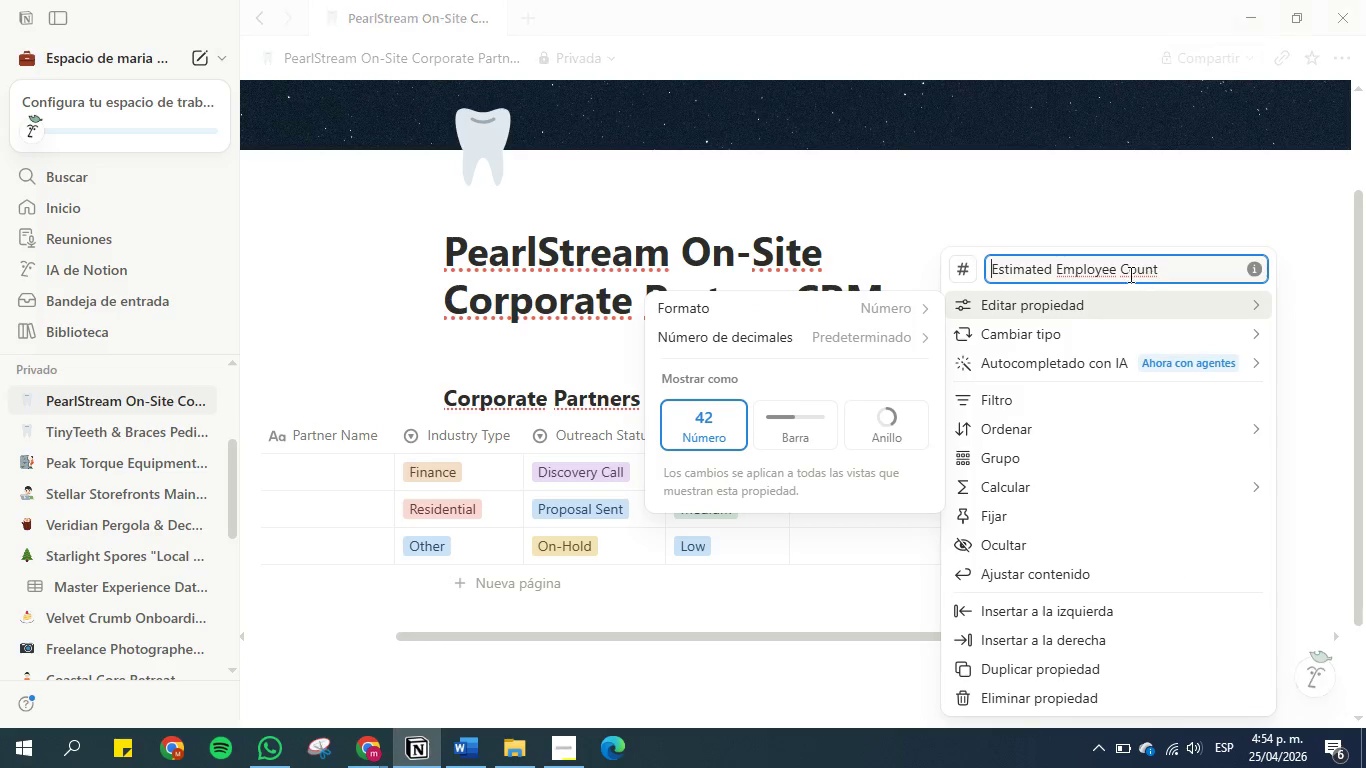 
key(Backspace)
 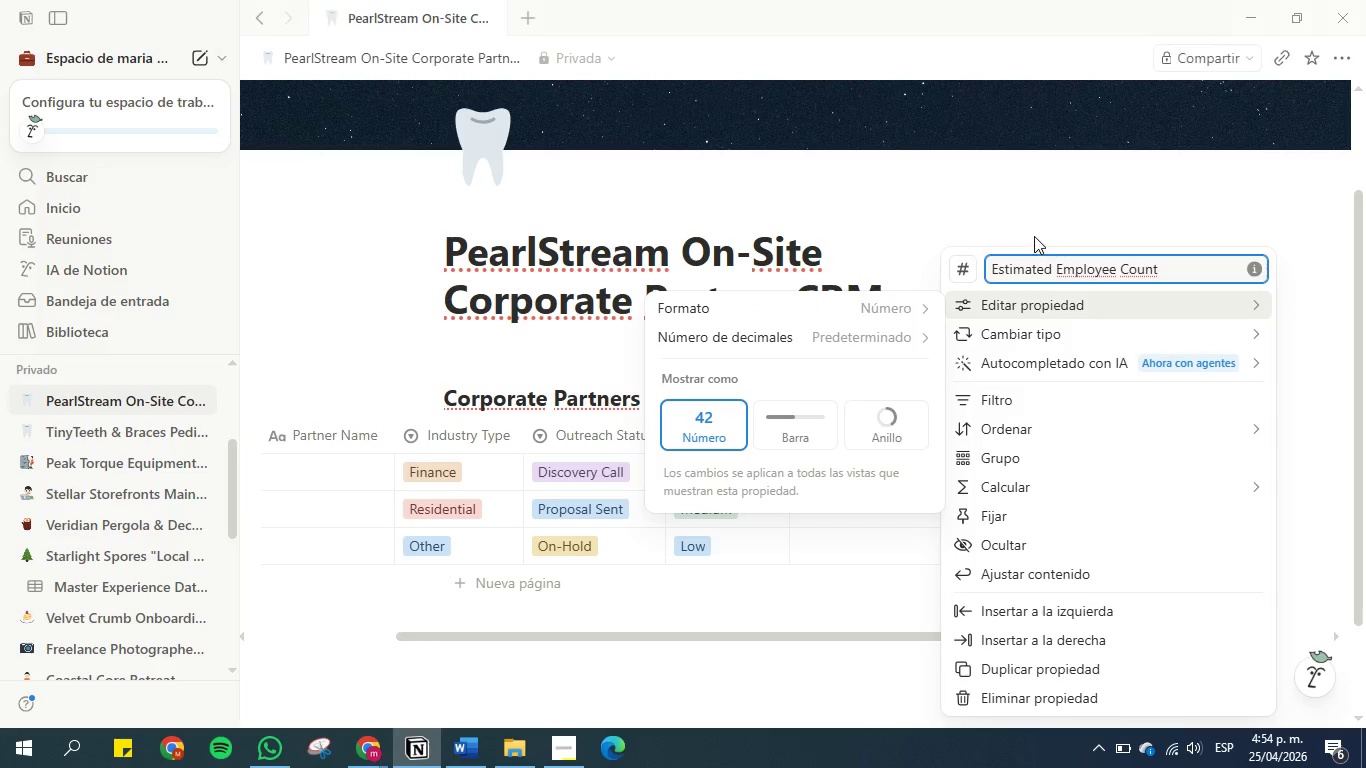 
left_click([1034, 236])
 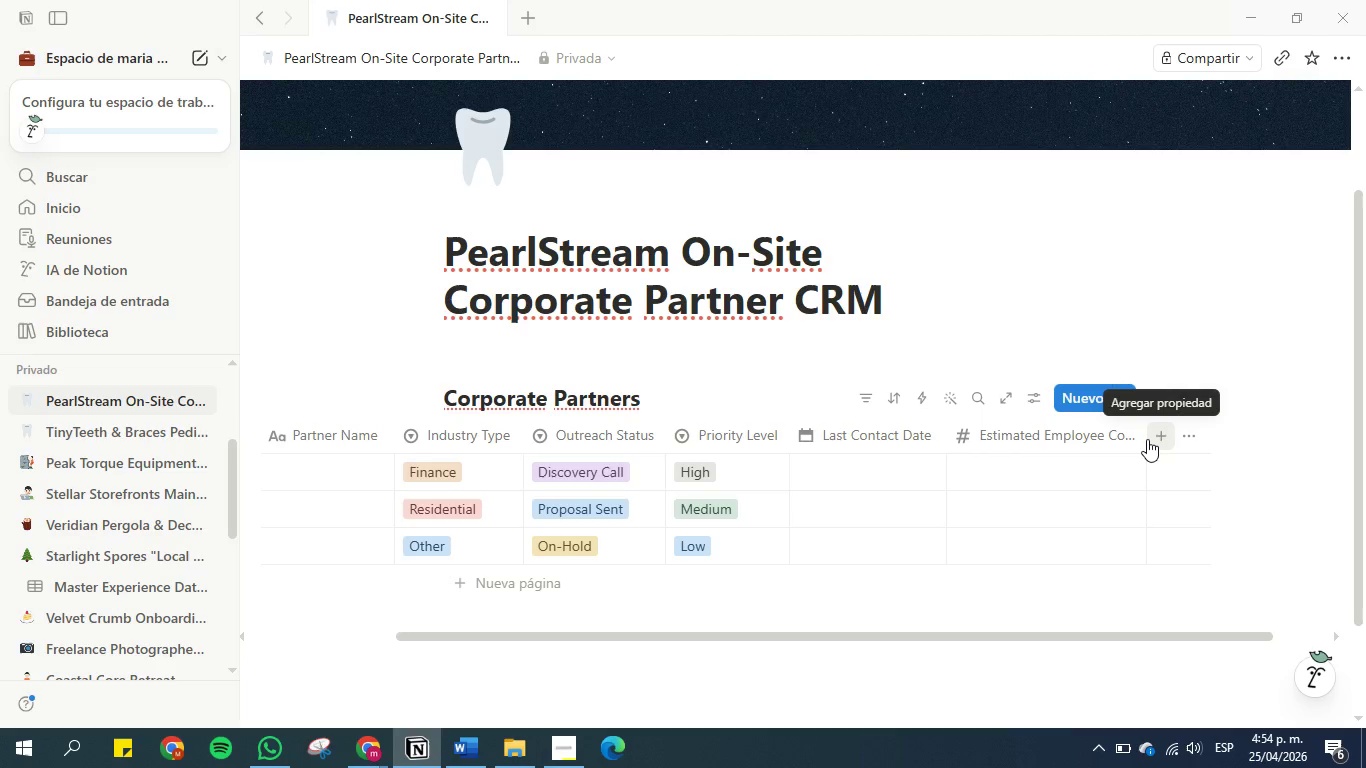 
left_click_drag(start_coordinate=[1146, 438], to_coordinate=[1153, 438])
 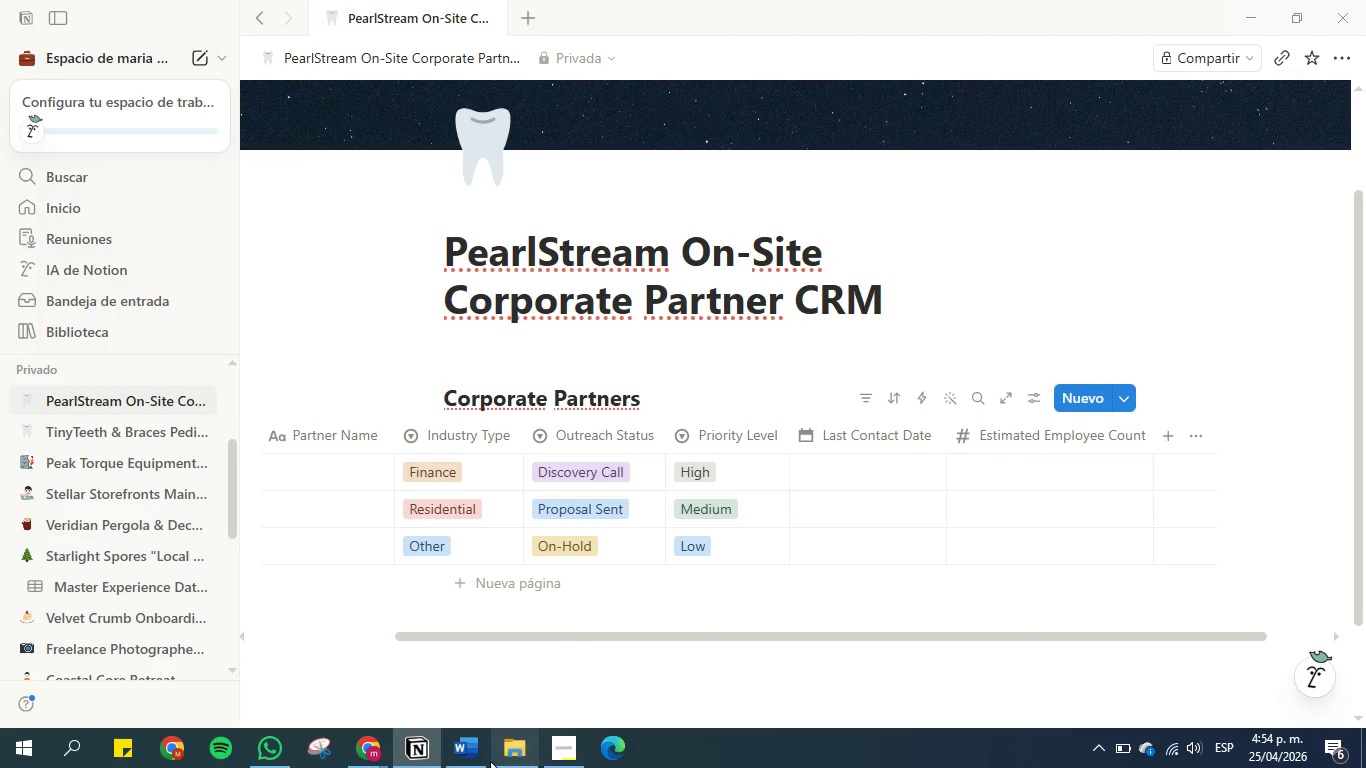 
left_click([471, 756])
 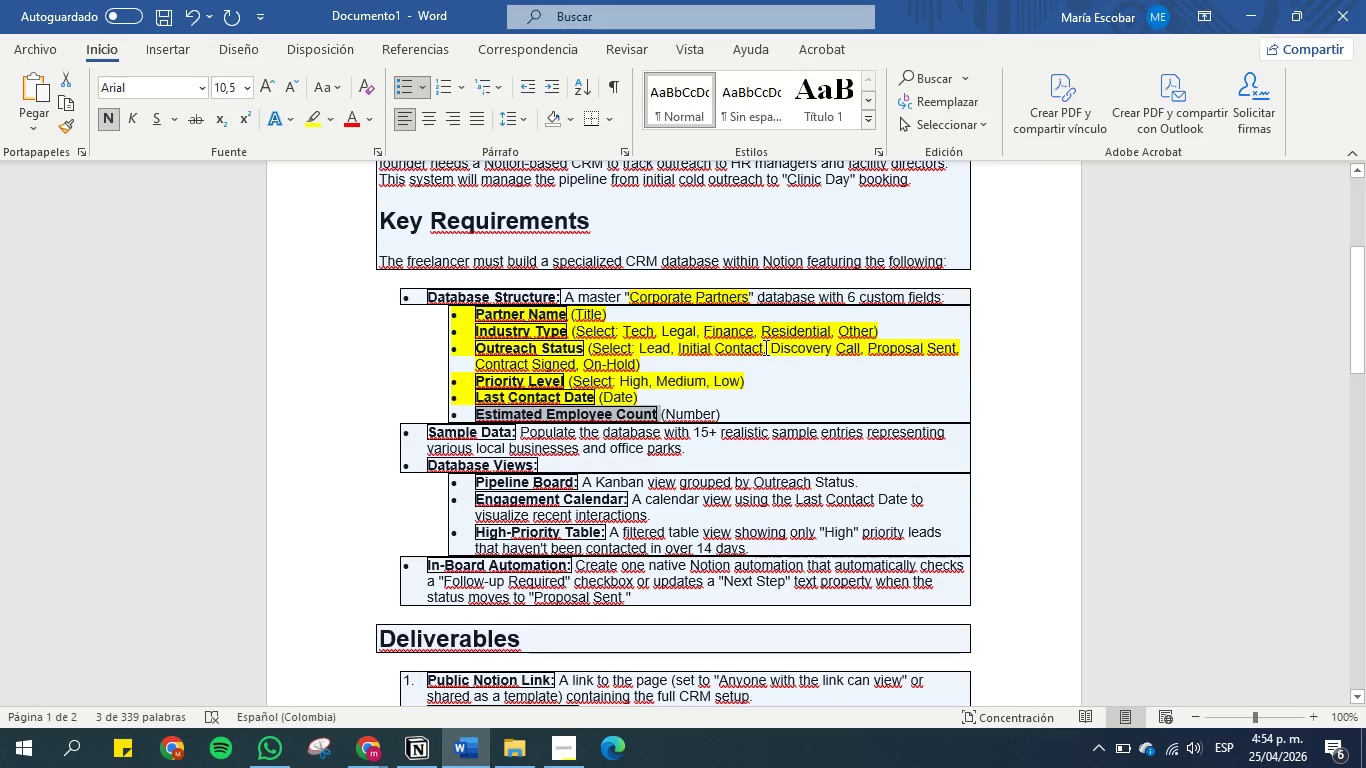 
left_click([736, 376])
 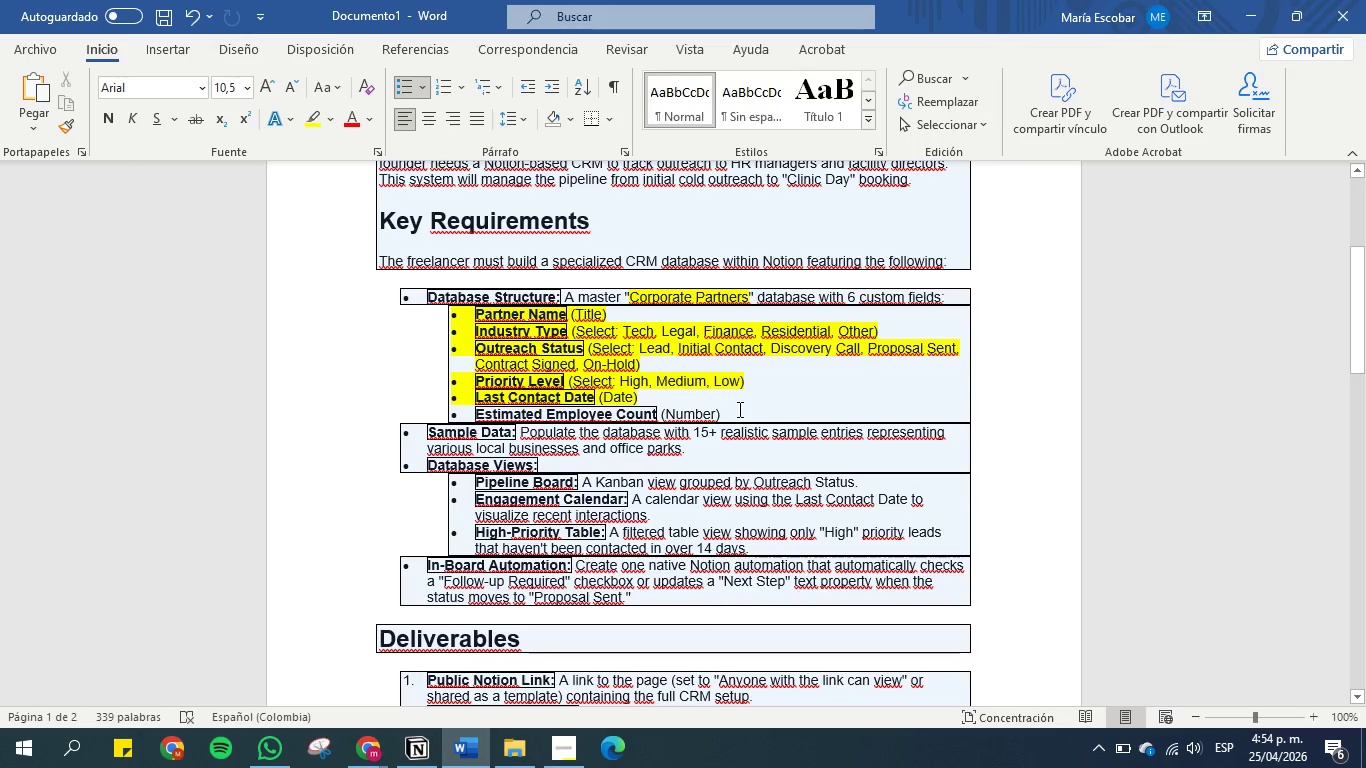 
left_click_drag(start_coordinate=[734, 411], to_coordinate=[497, 420])
 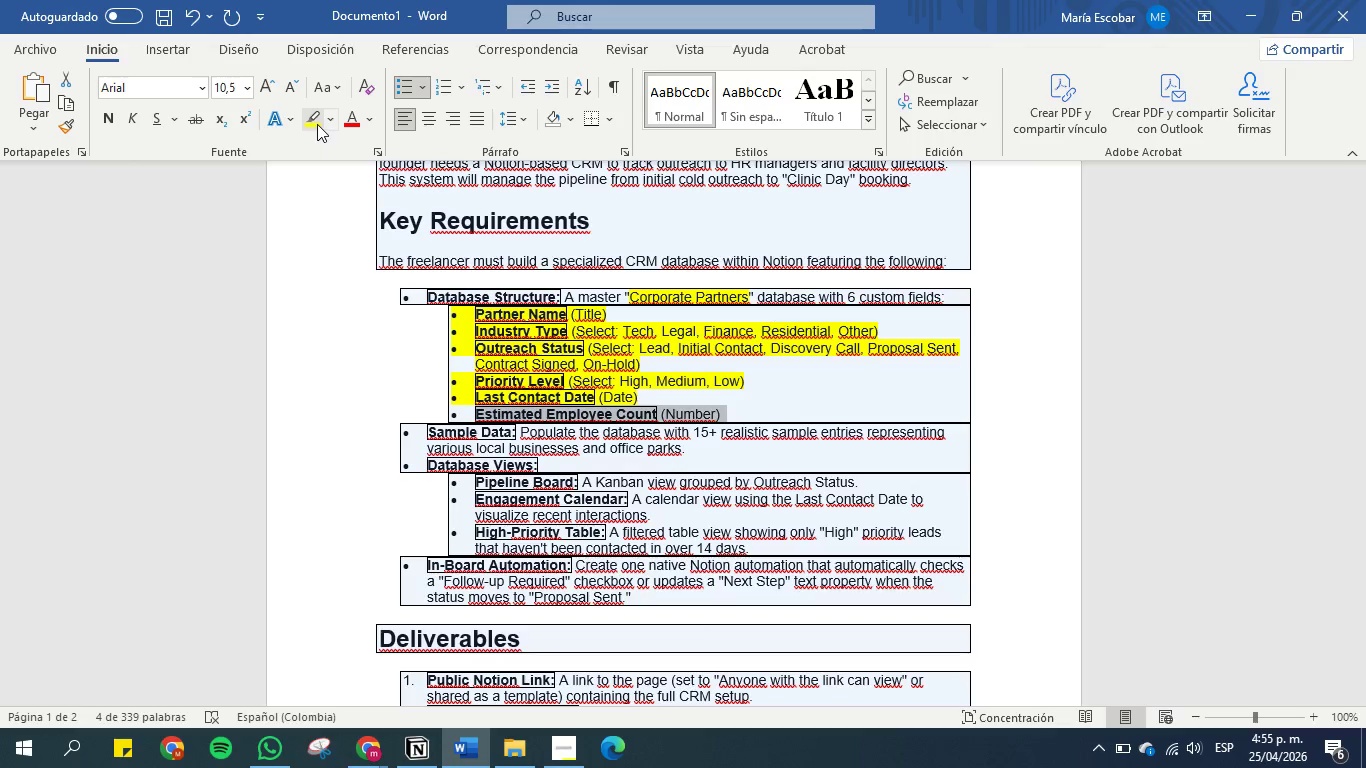 
left_click([317, 124])
 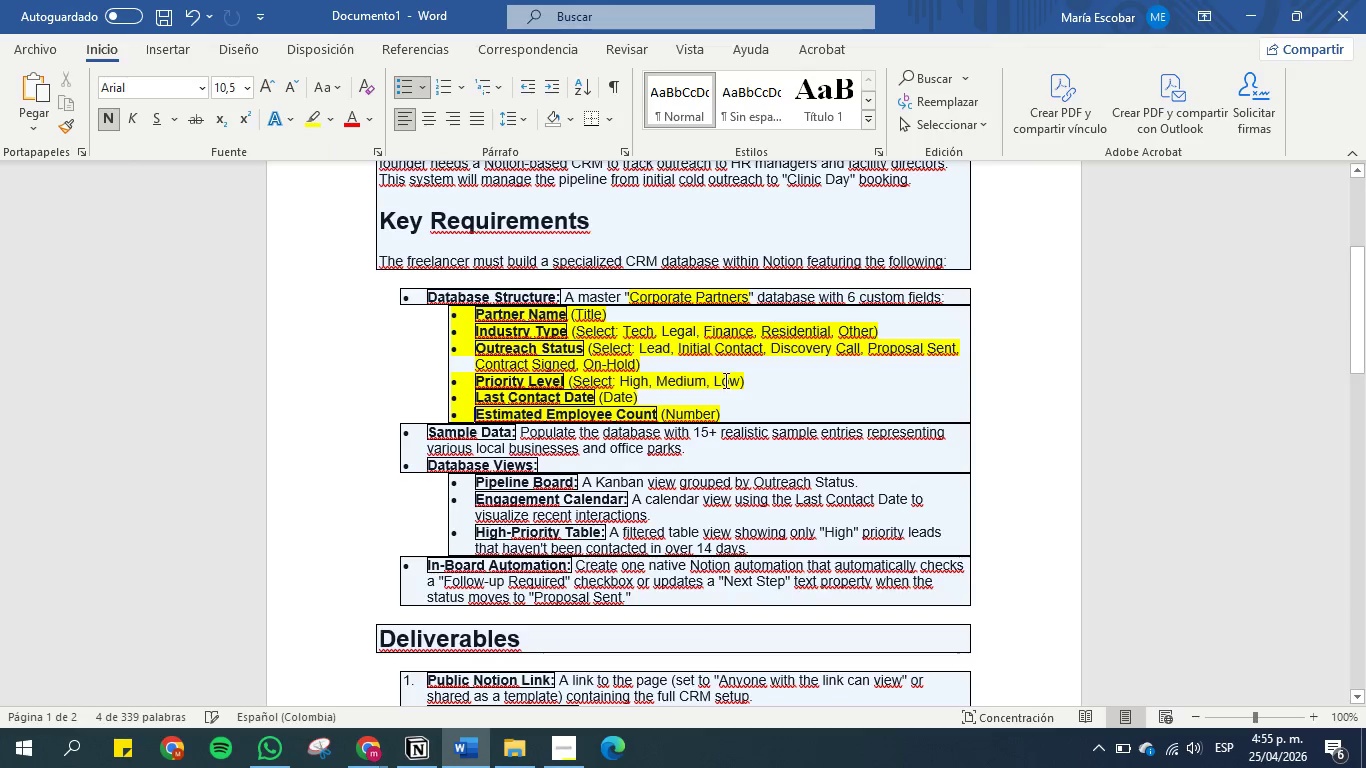 
left_click([724, 380])
 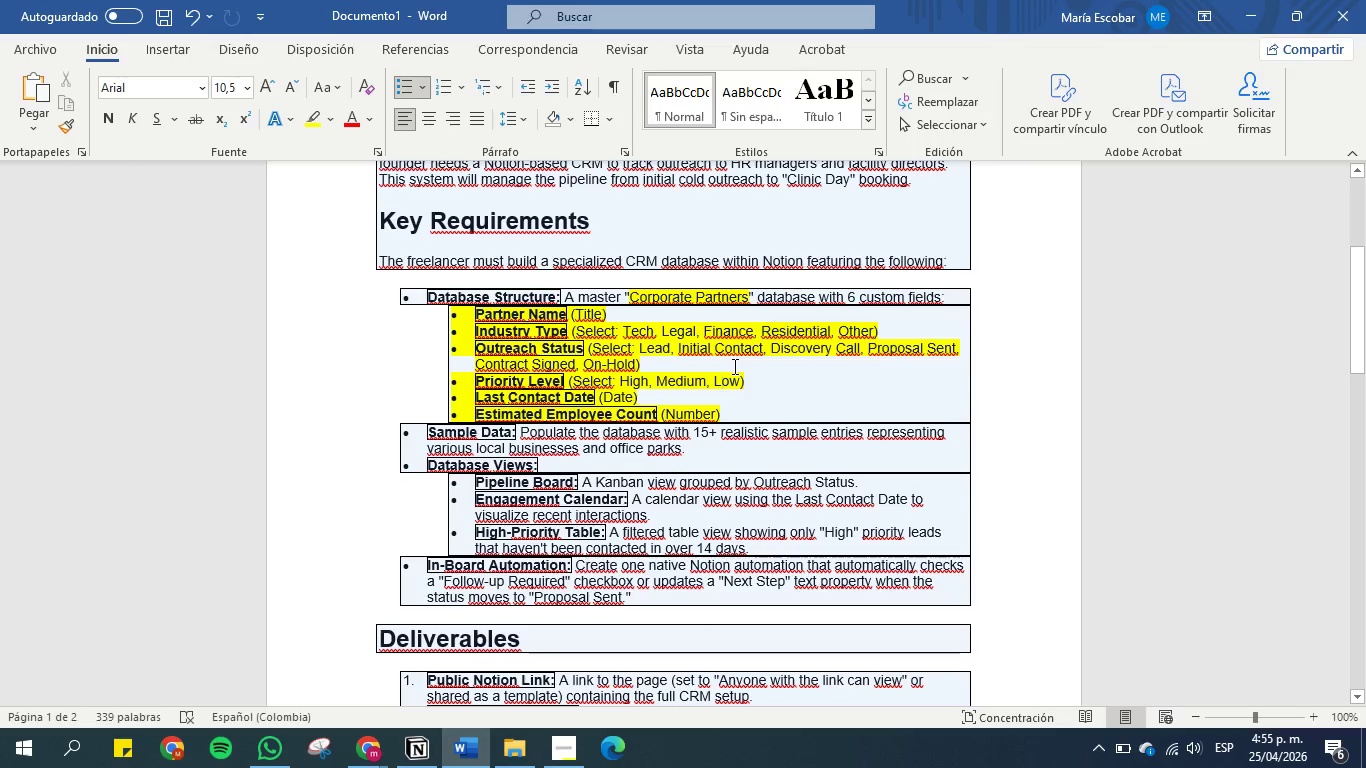 
scroll: coordinate [601, 393], scroll_direction: down, amount: 1.0
 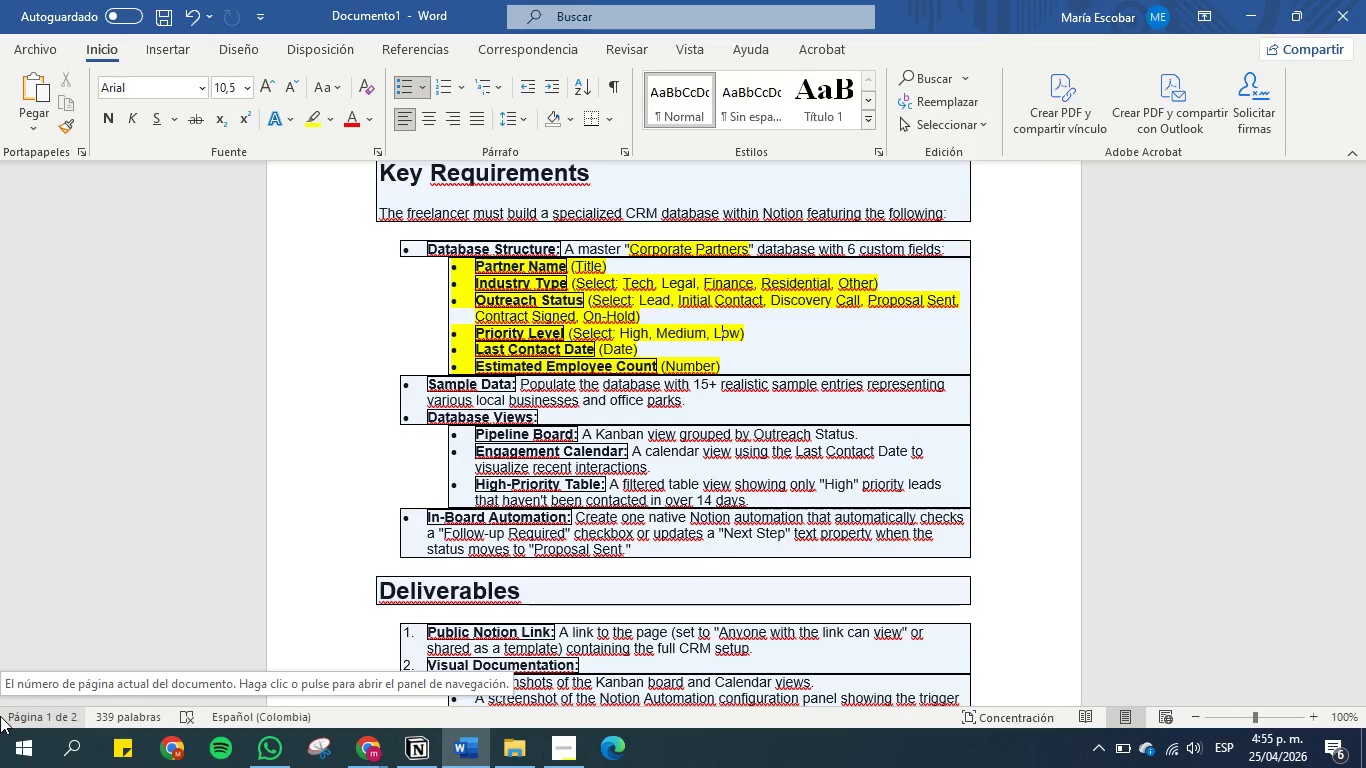 
wait(43.89)
 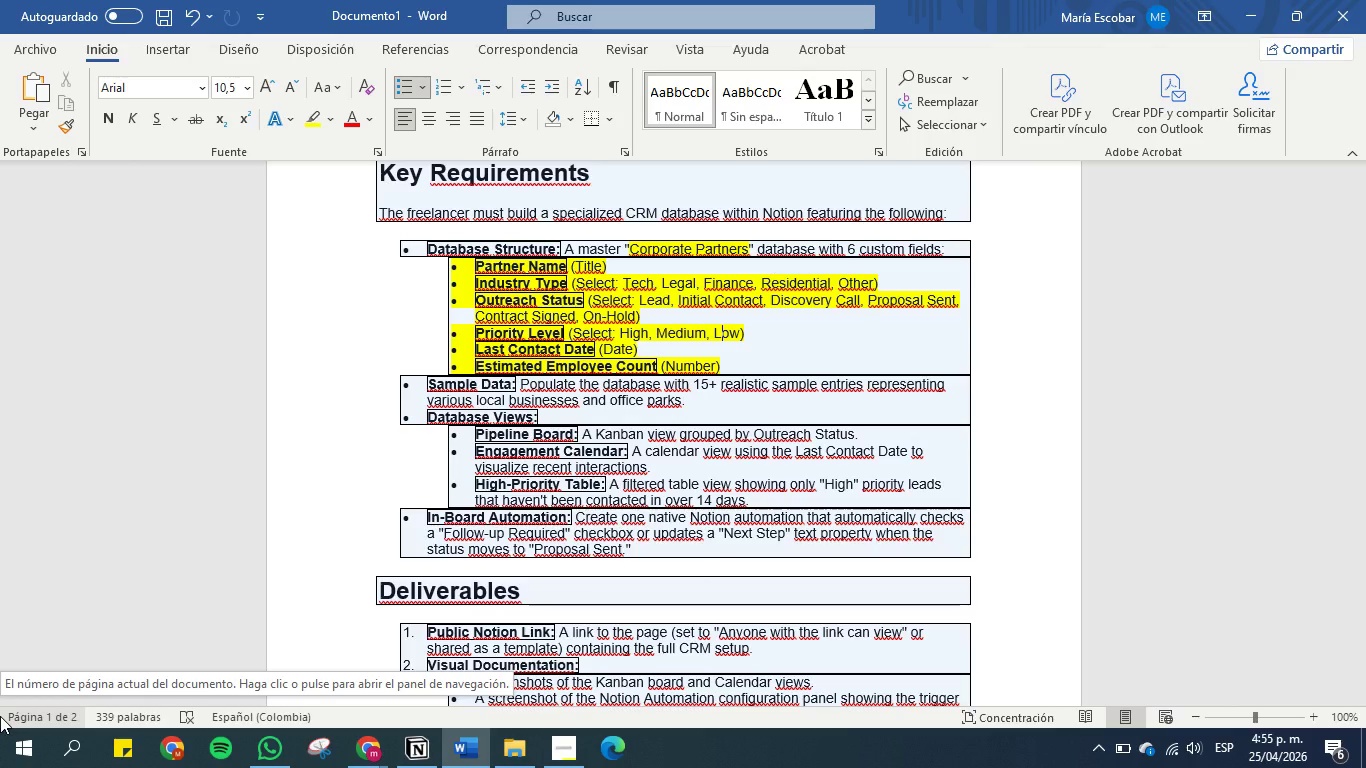 
mouse_move([1329, 753])
 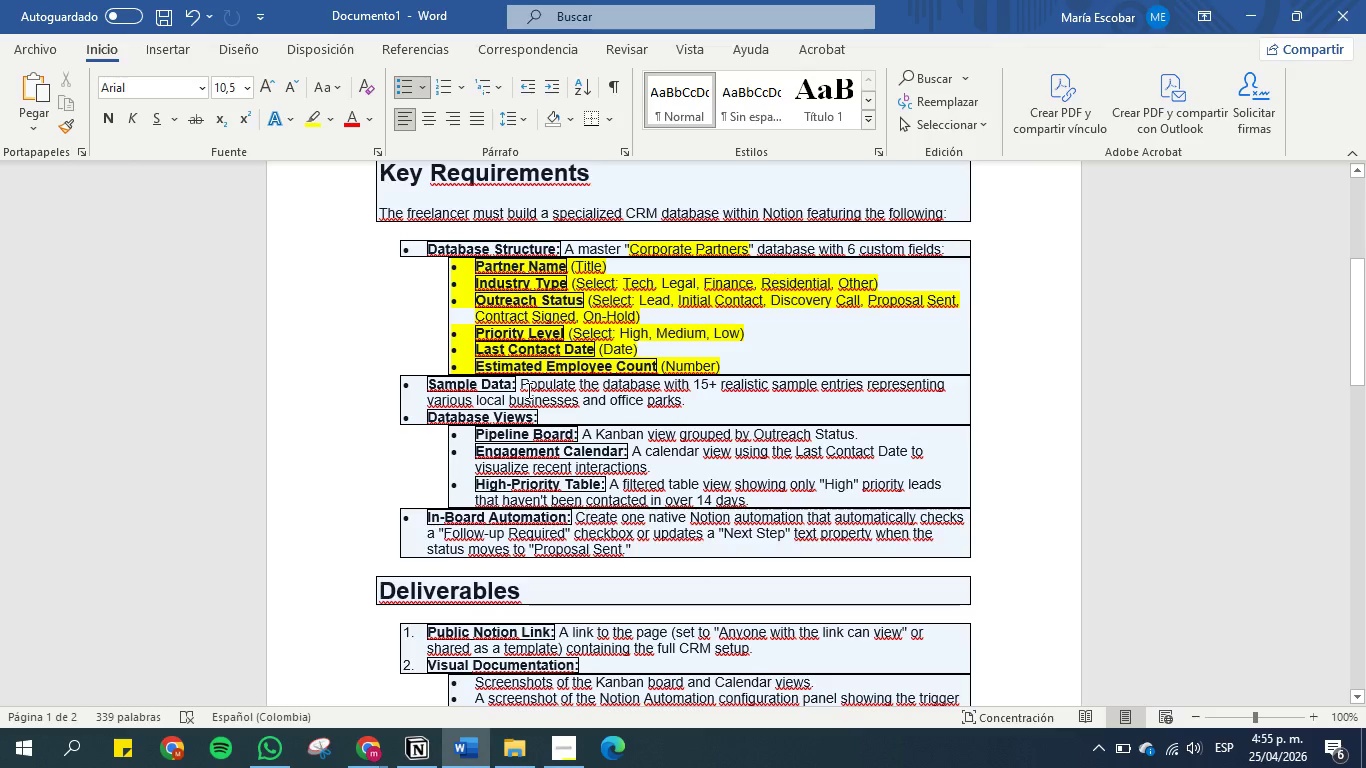 
wait(6.26)
 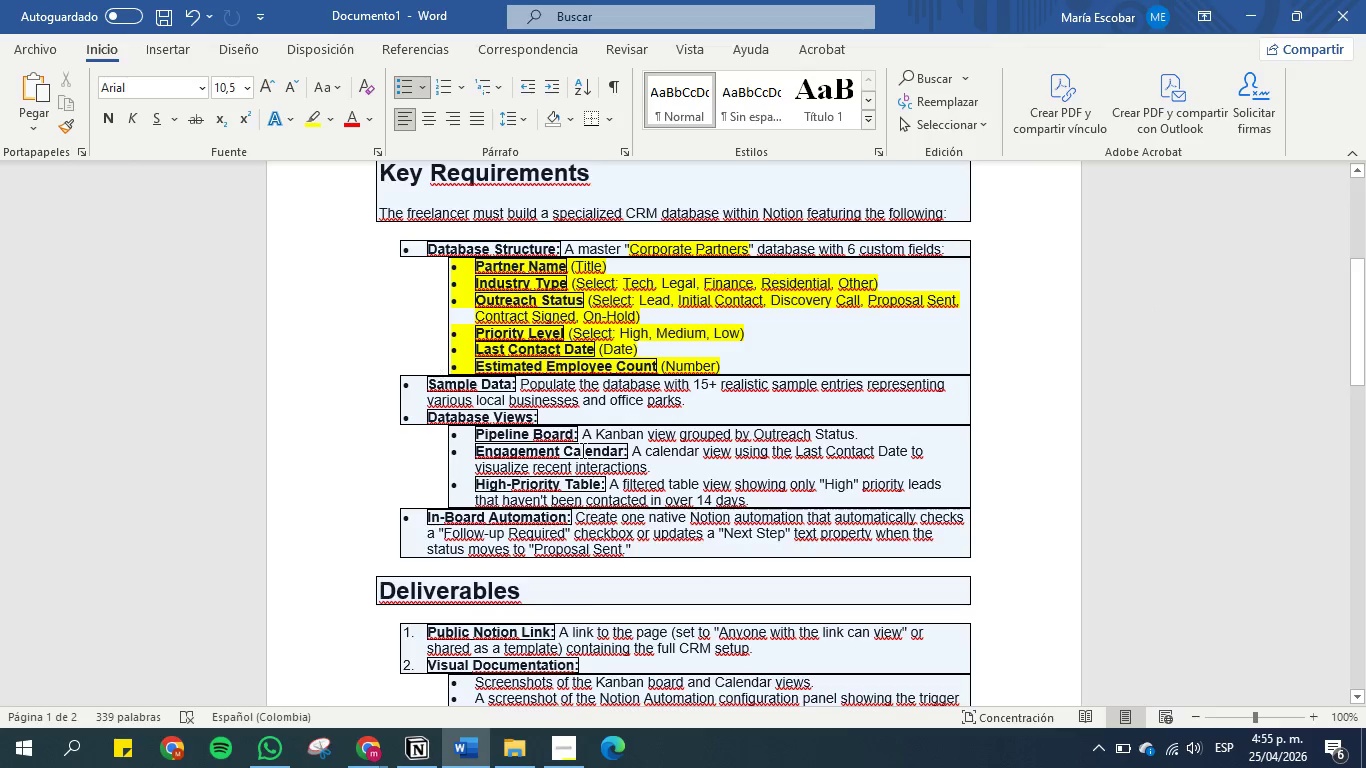 
left_click([469, 751])
 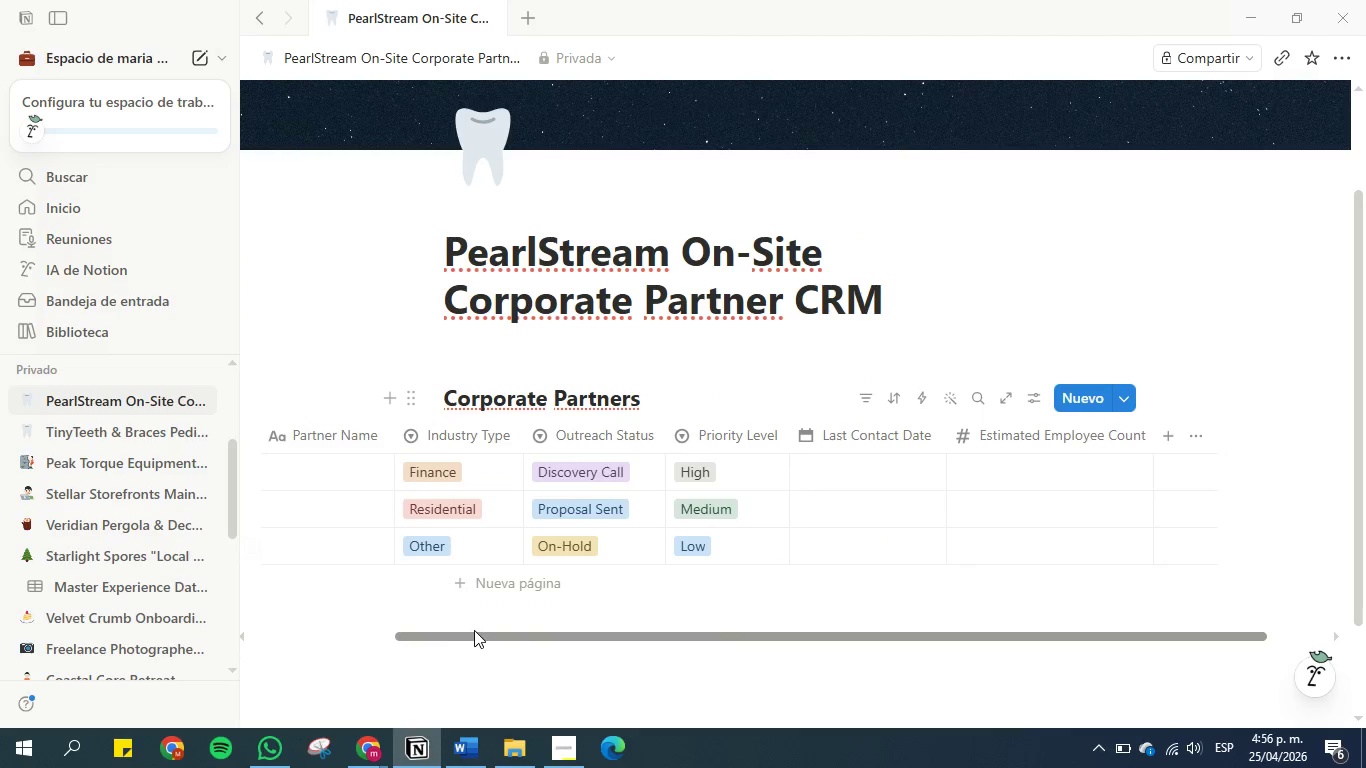 
left_click_drag(start_coordinate=[481, 636], to_coordinate=[215, 600])
 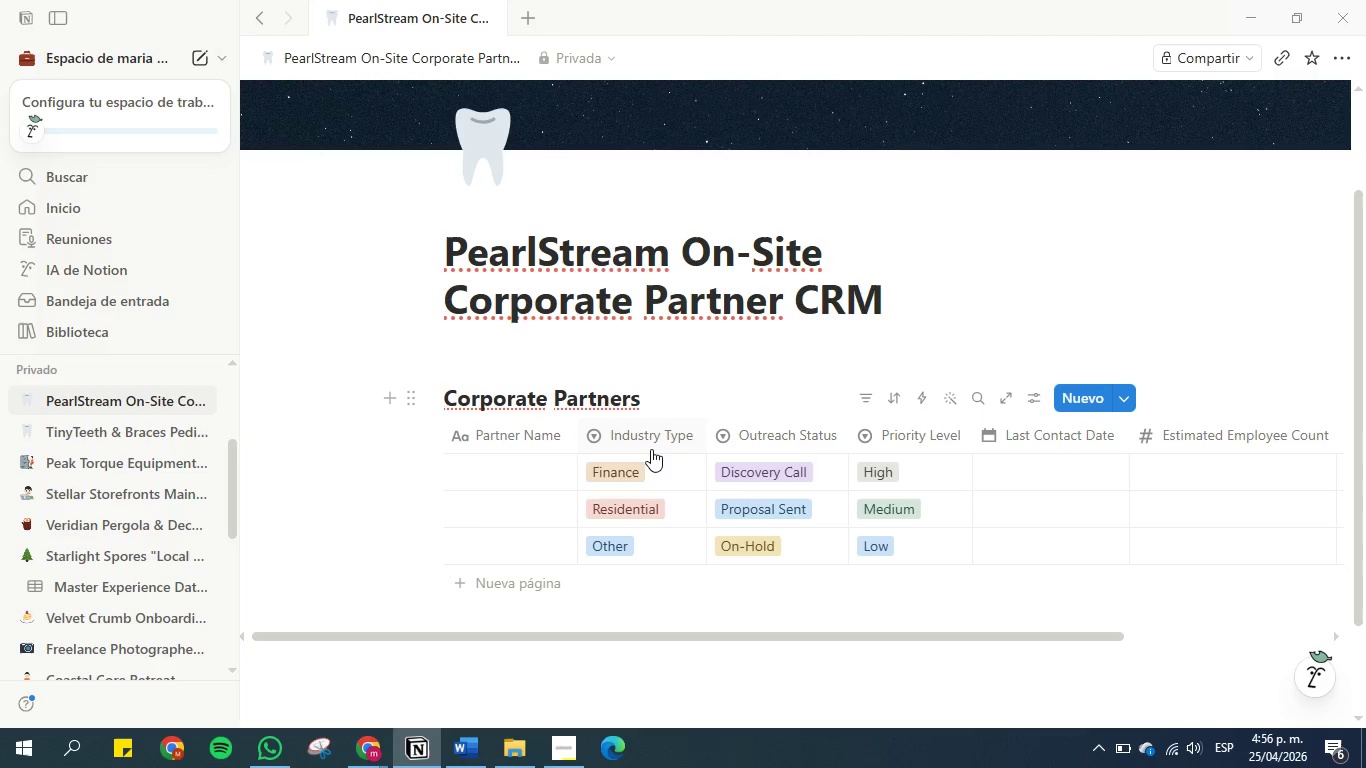 
wait(13.31)
 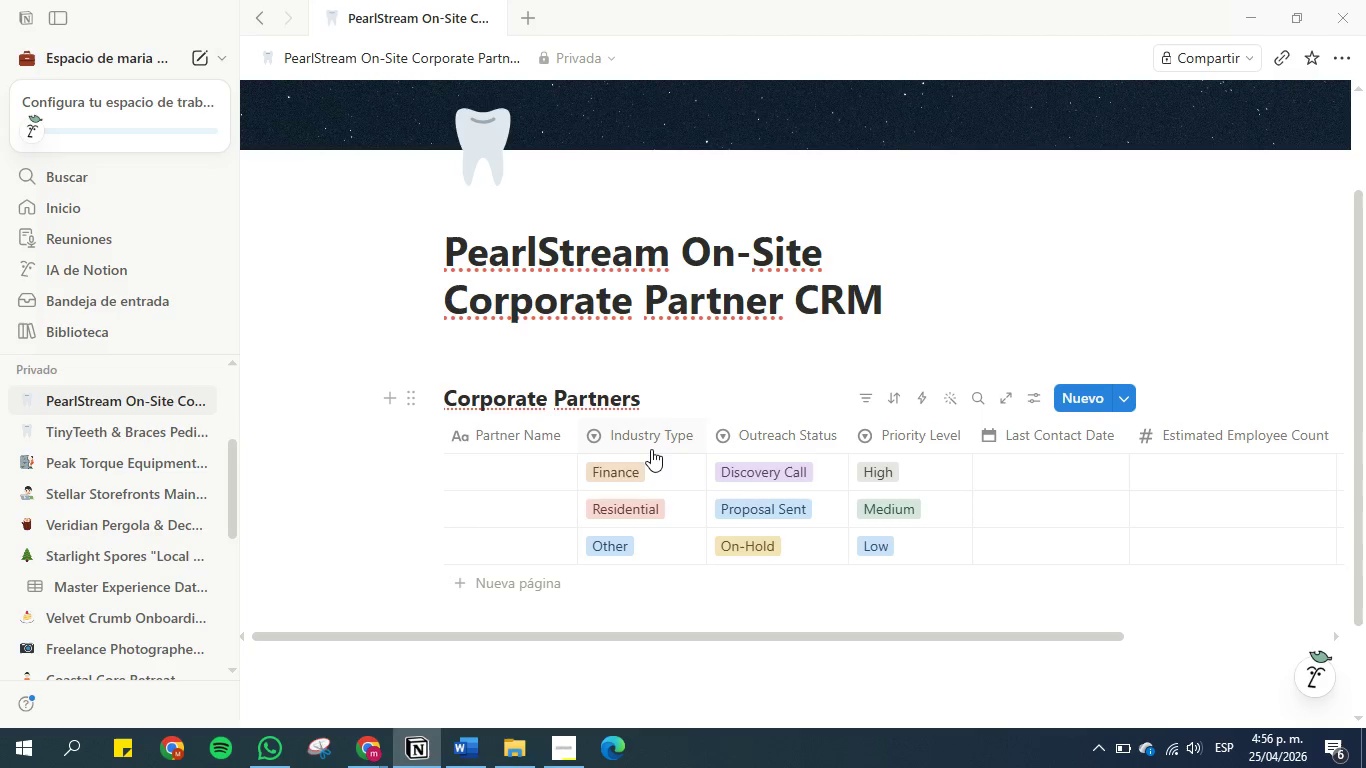 
left_click([629, 480])
 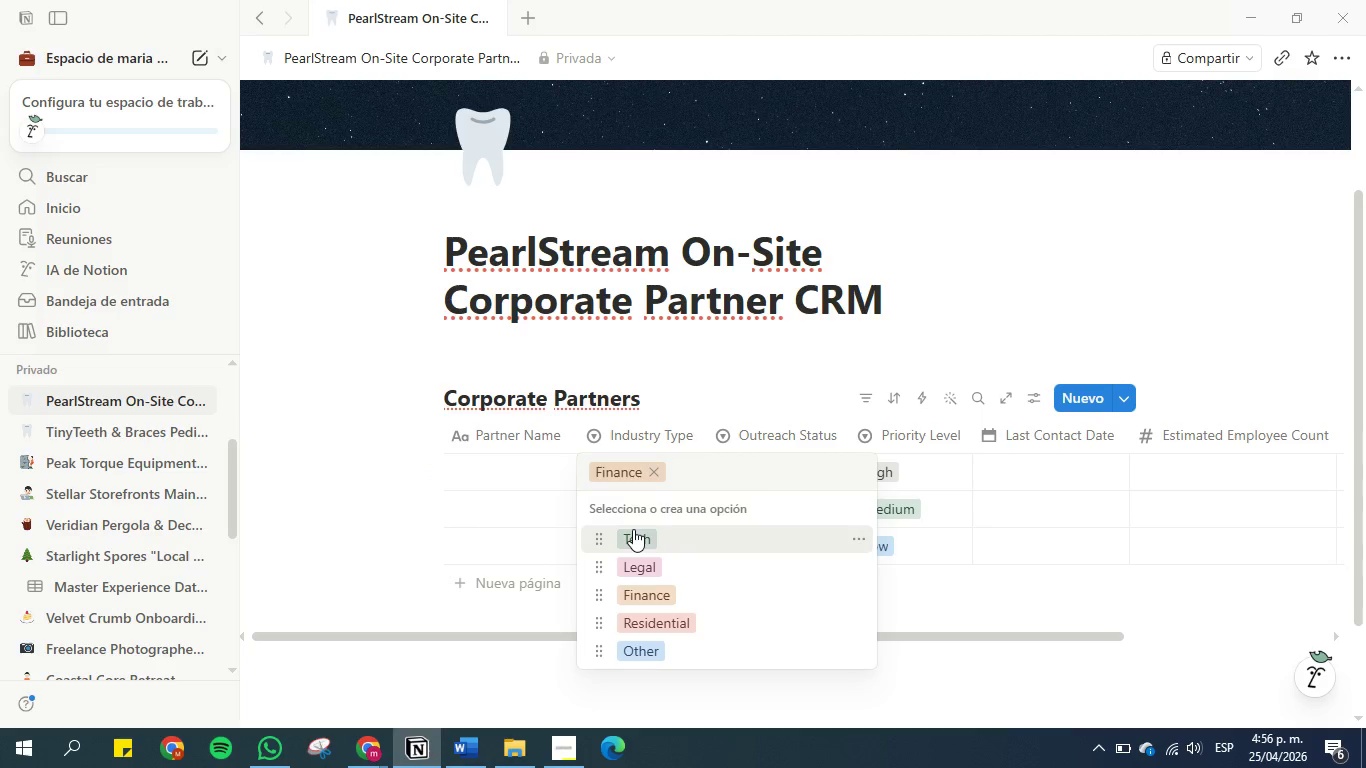 
wait(5.7)
 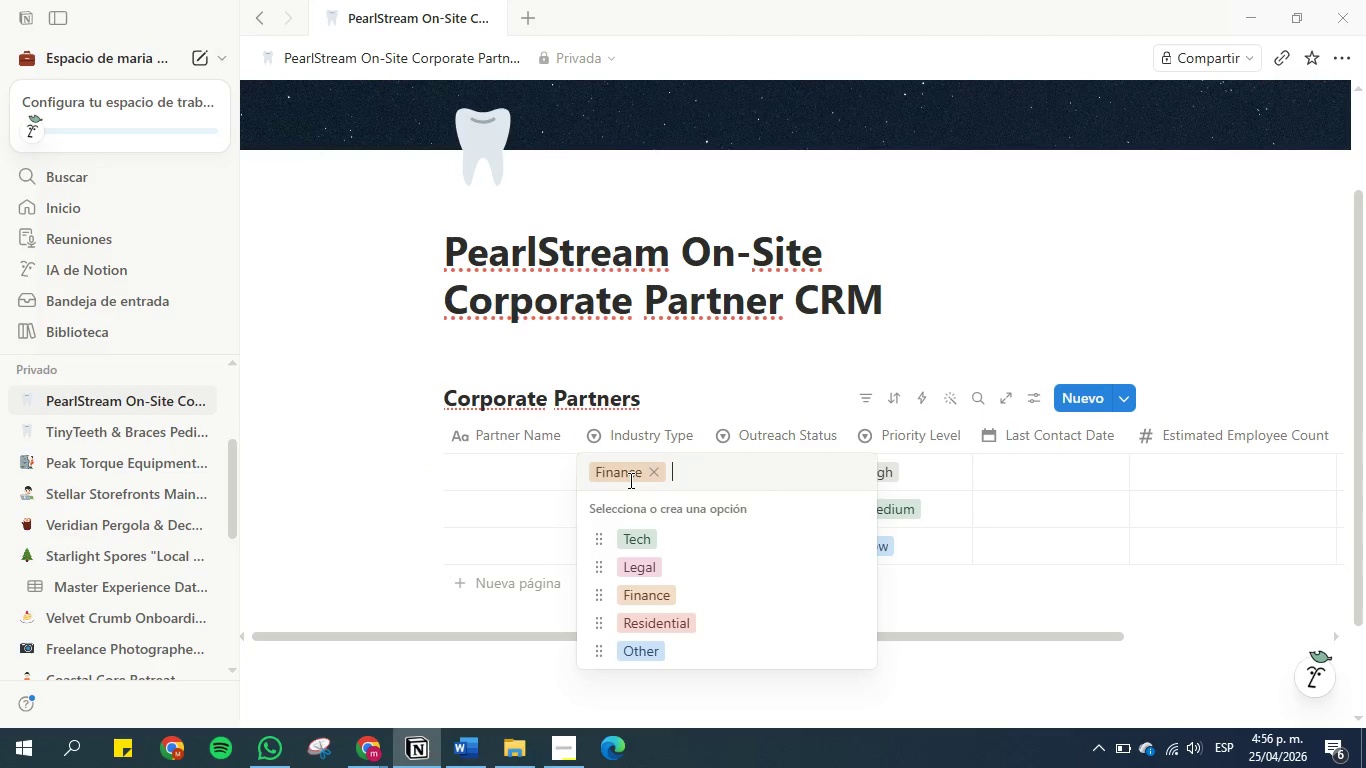 
left_click([772, 428])
 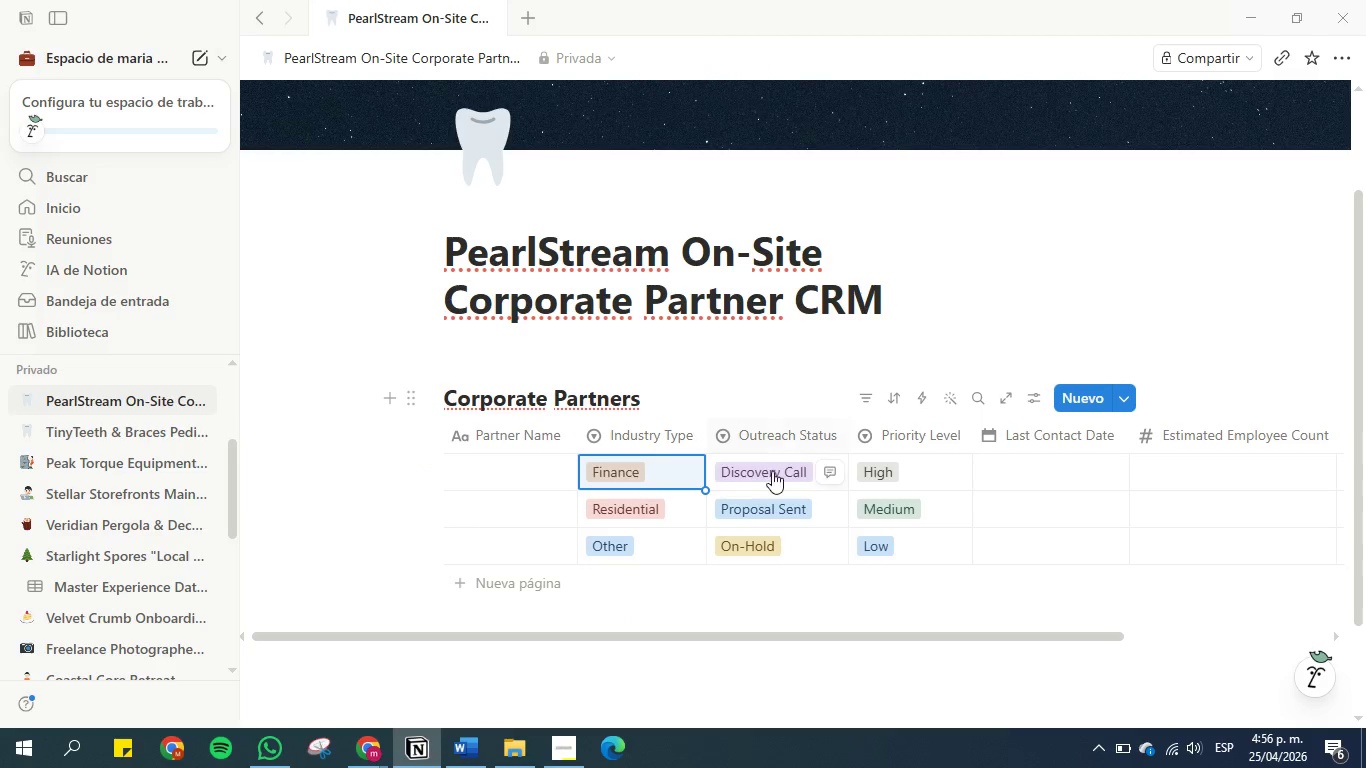 
left_click([772, 473])
 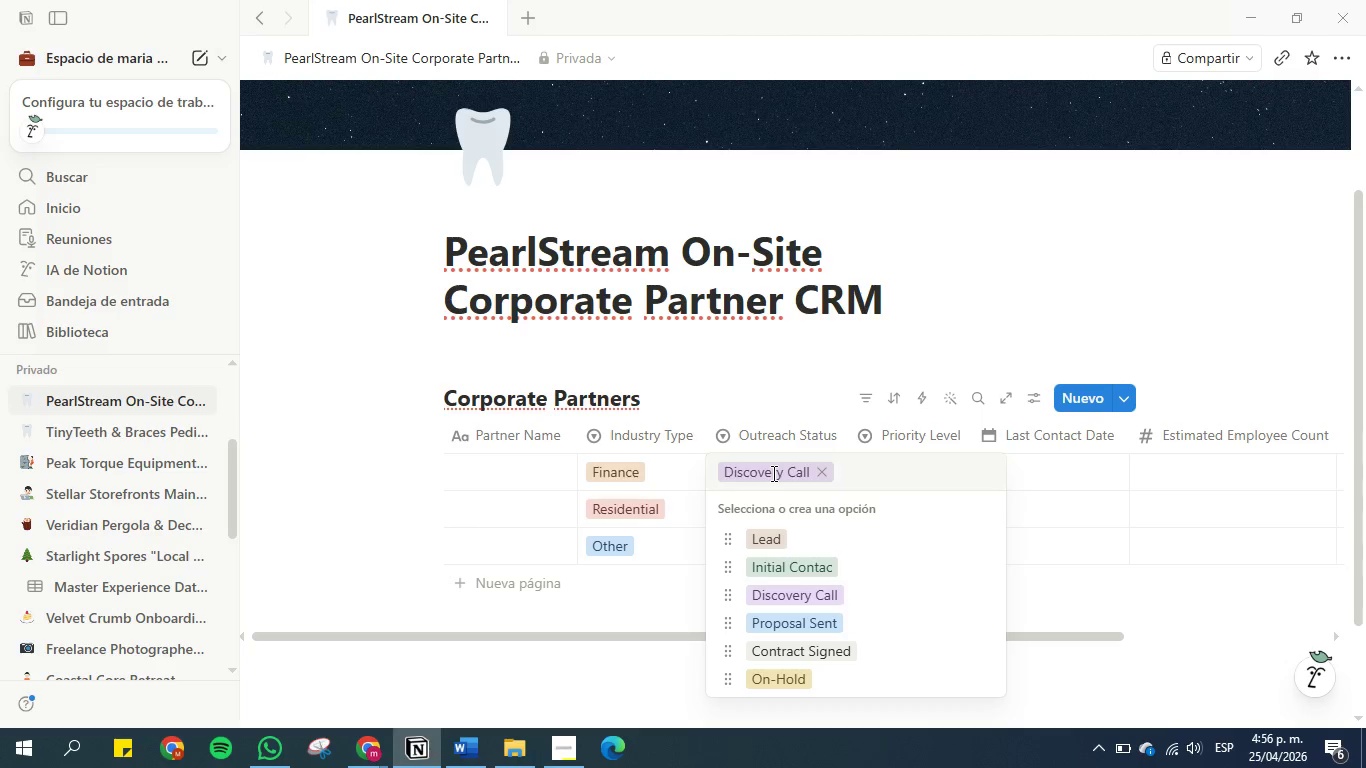 
wait(10.11)
 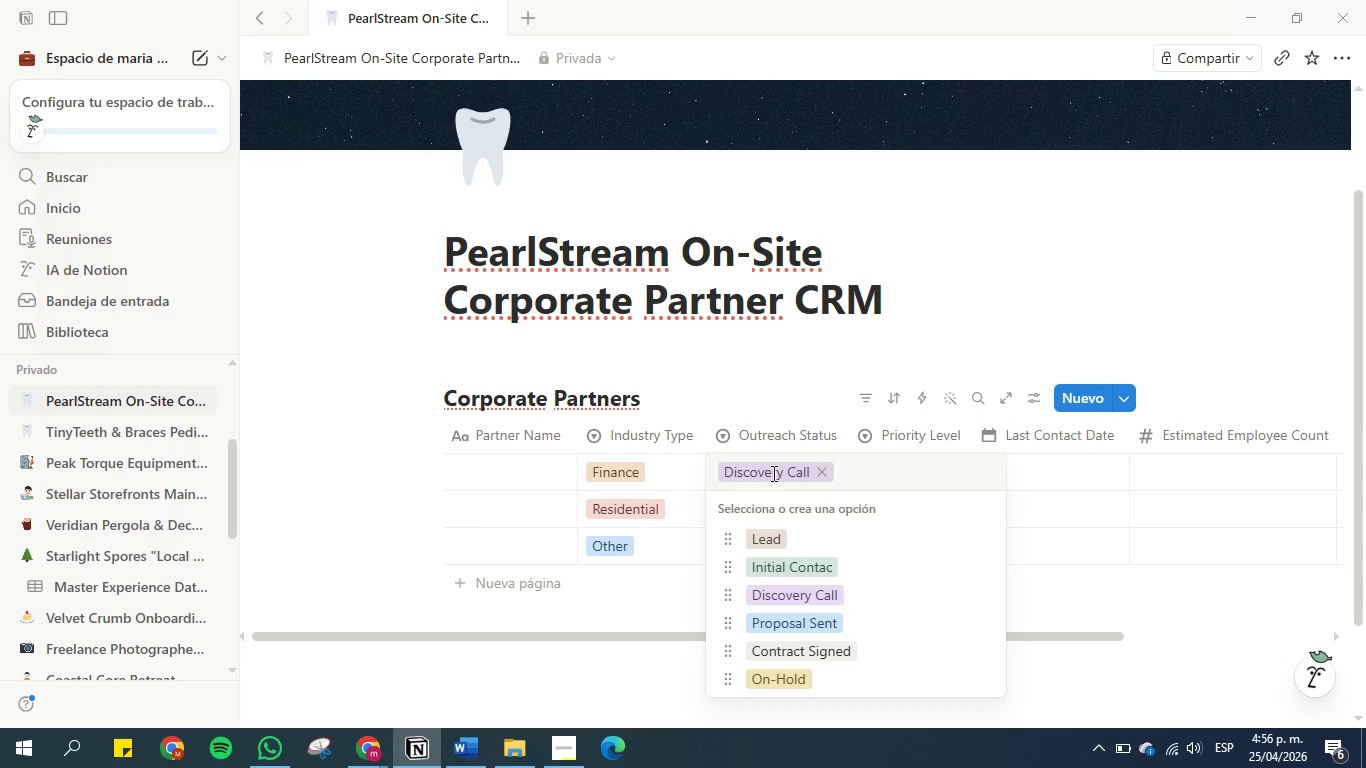 
left_click([1057, 517])
 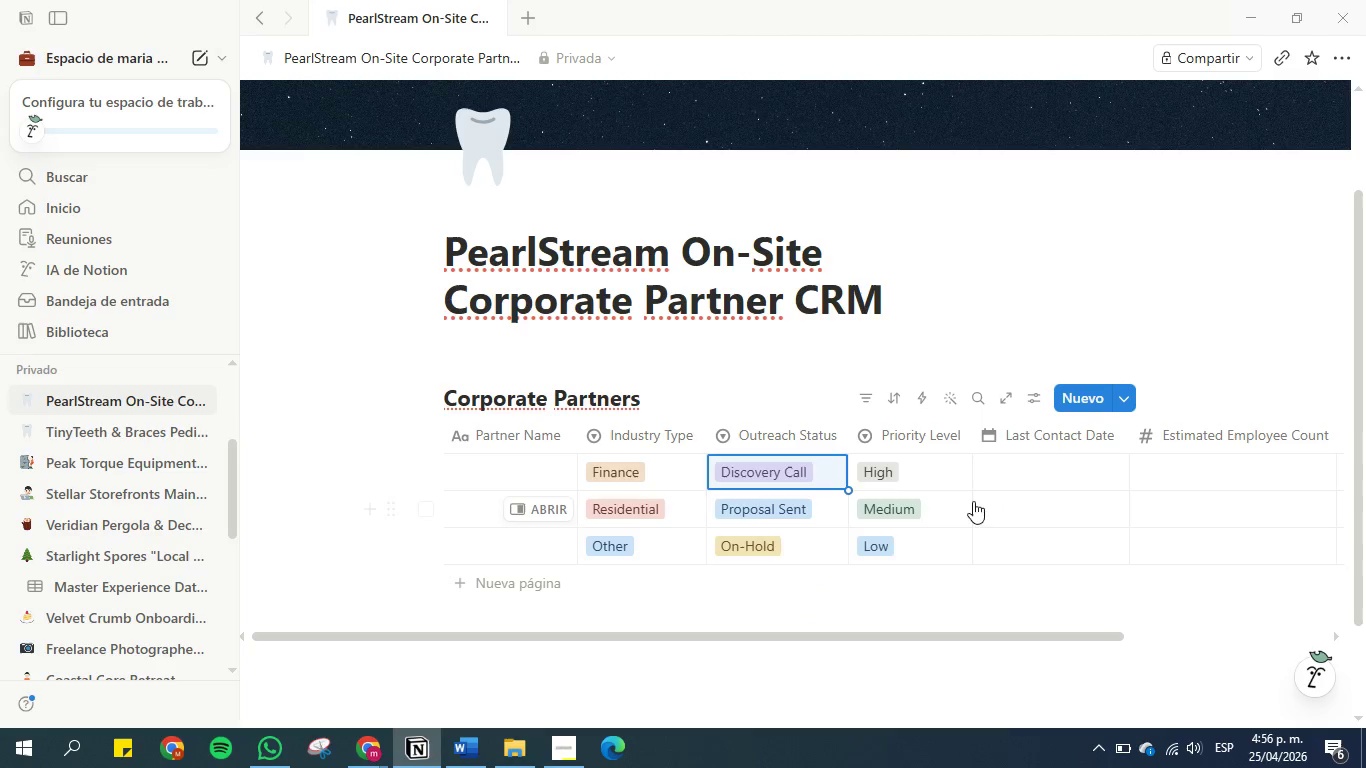 
mouse_move([811, 572])
 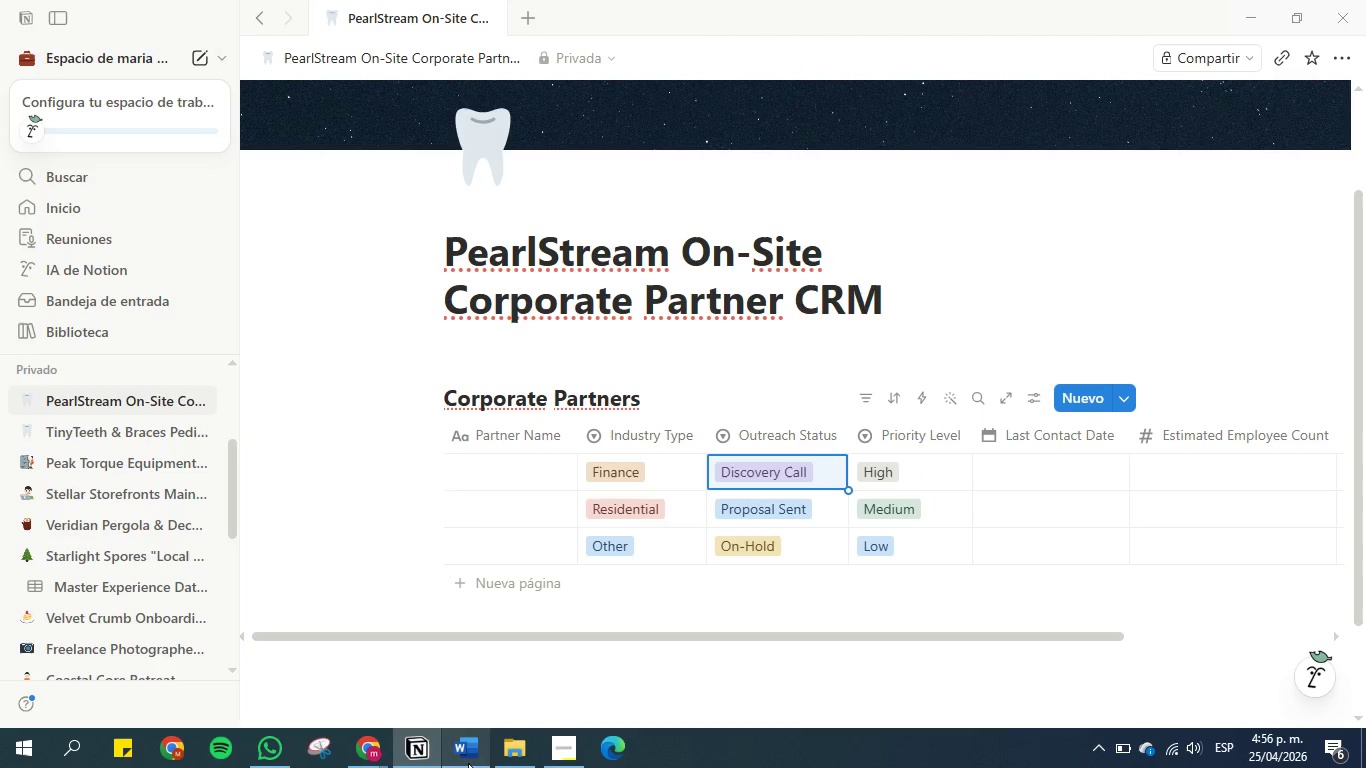 
left_click([468, 763])
 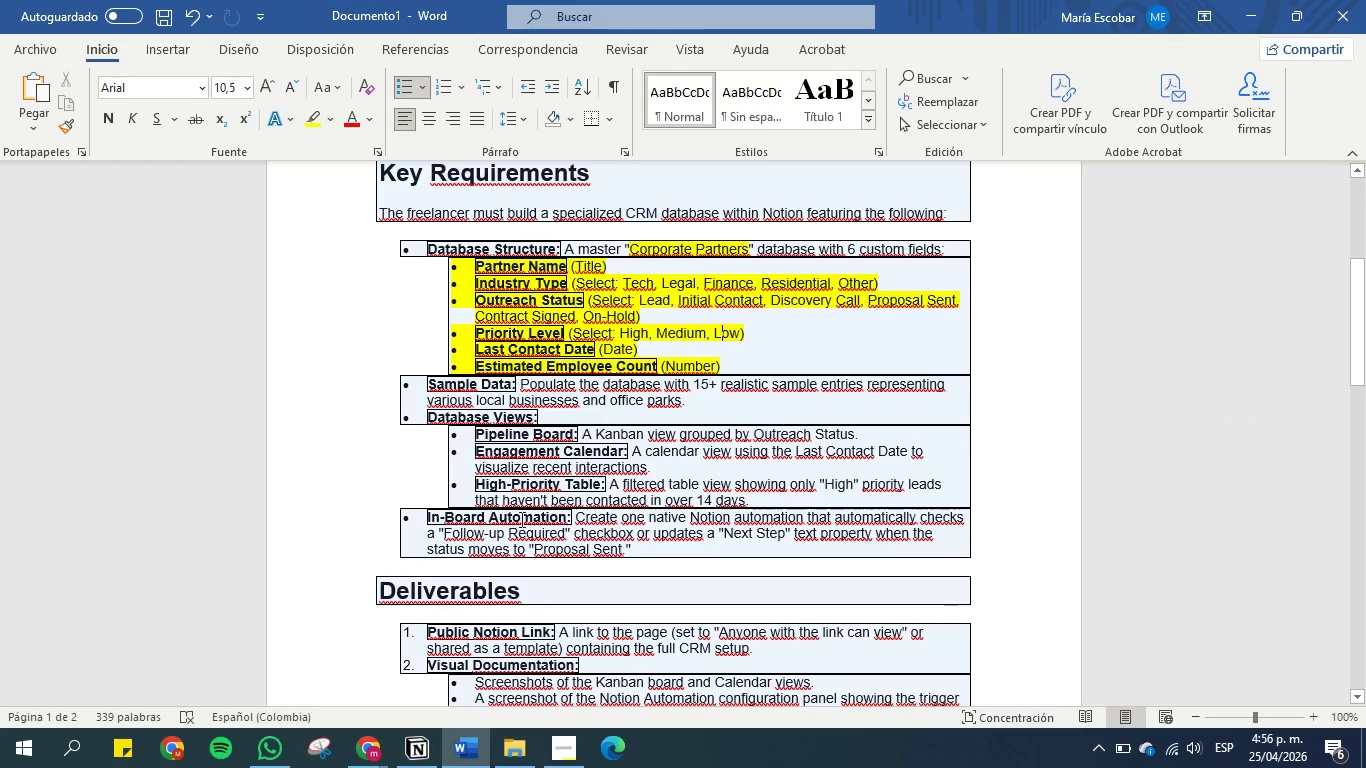 
left_click_drag(start_coordinate=[442, 533], to_coordinate=[546, 534])
 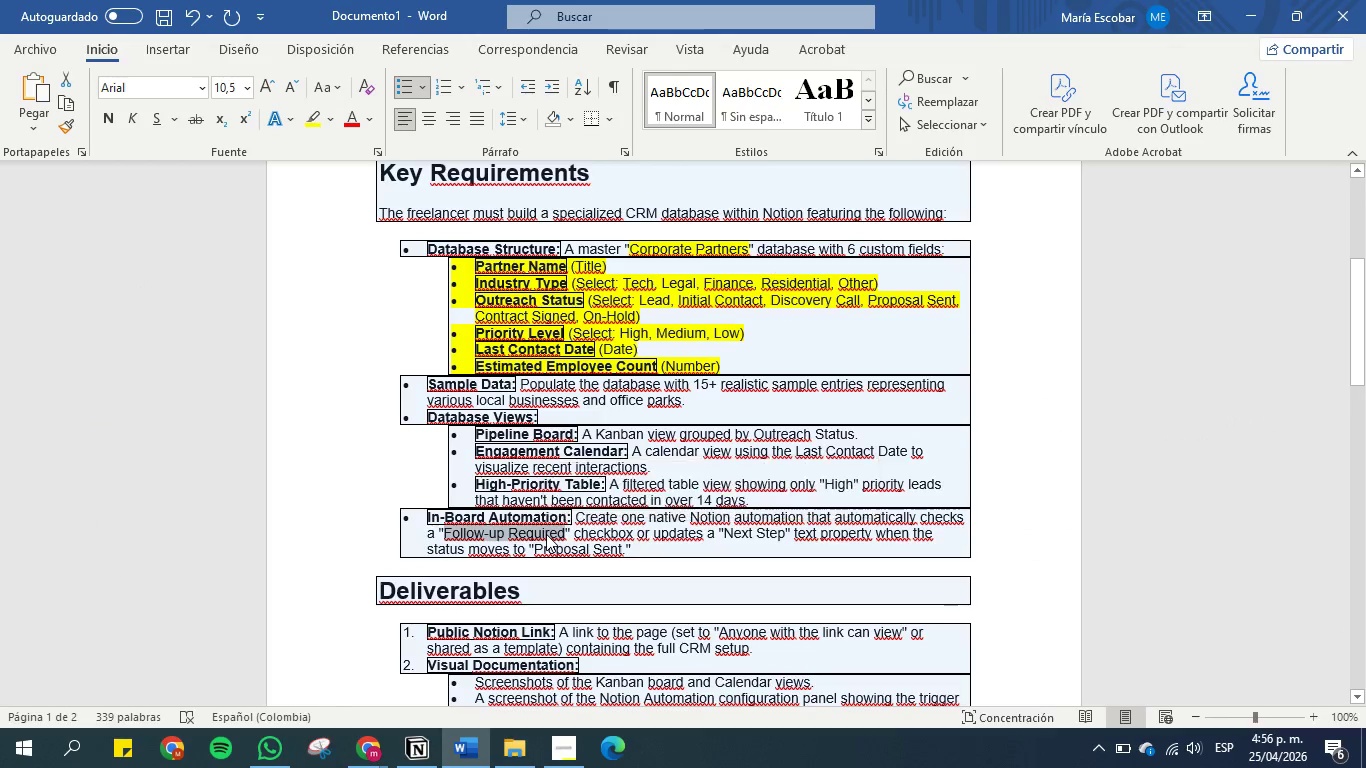 
key(Control+C)
 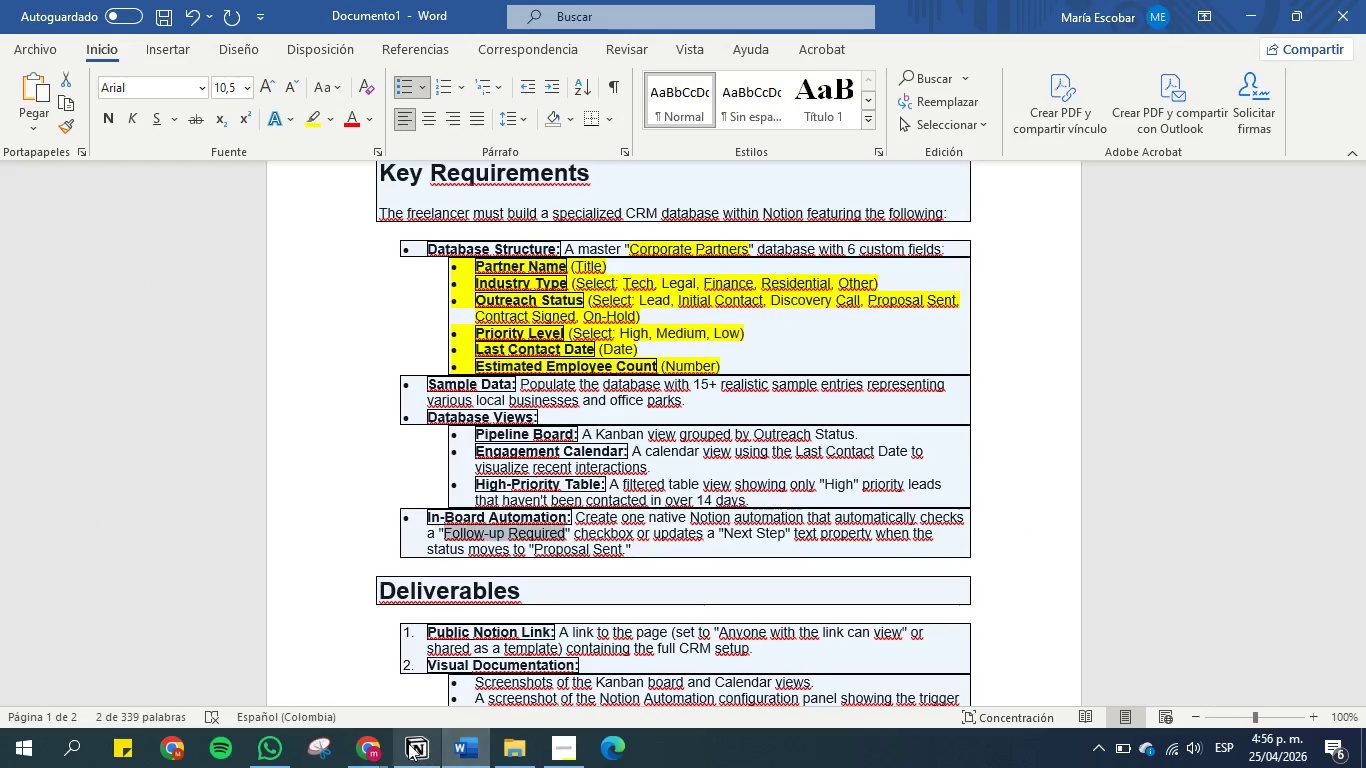 
left_click([407, 743])
 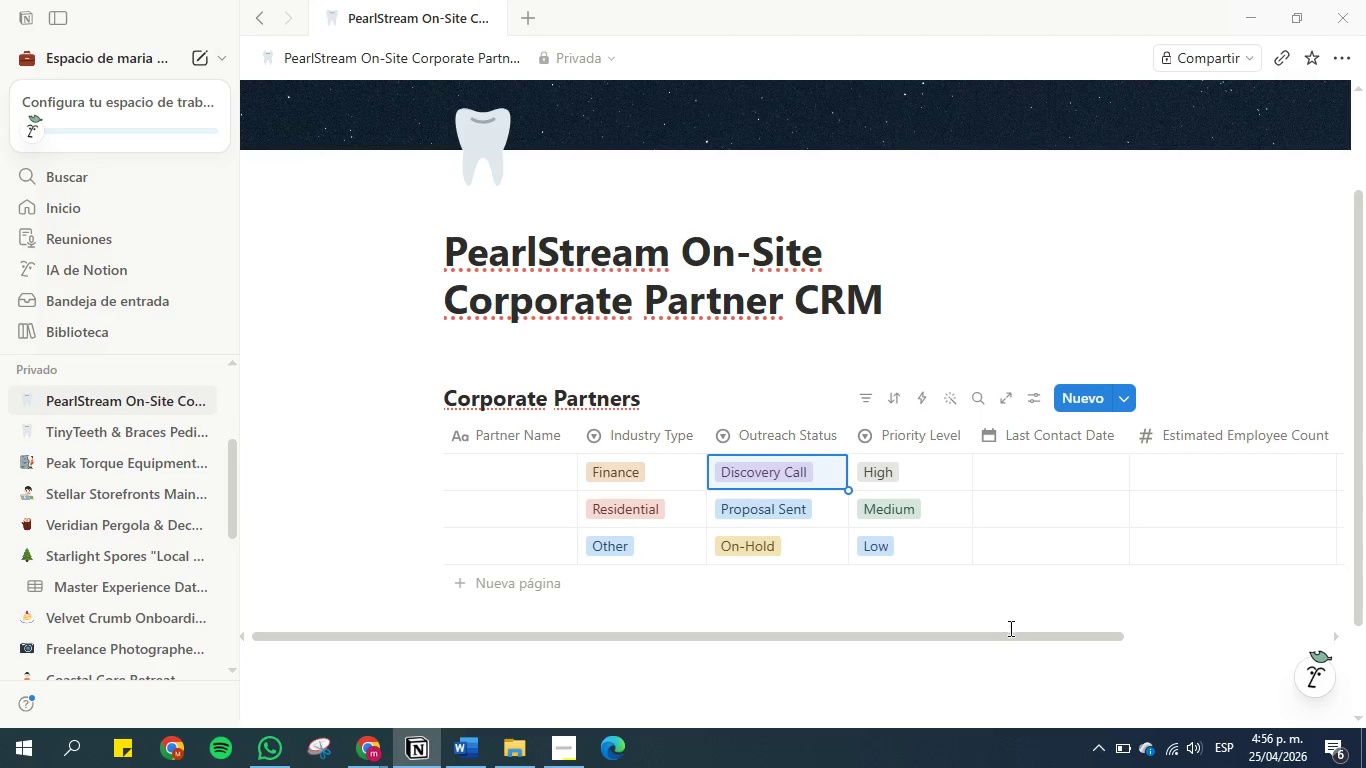 
left_click_drag(start_coordinate=[1009, 636], to_coordinate=[1204, 629])
 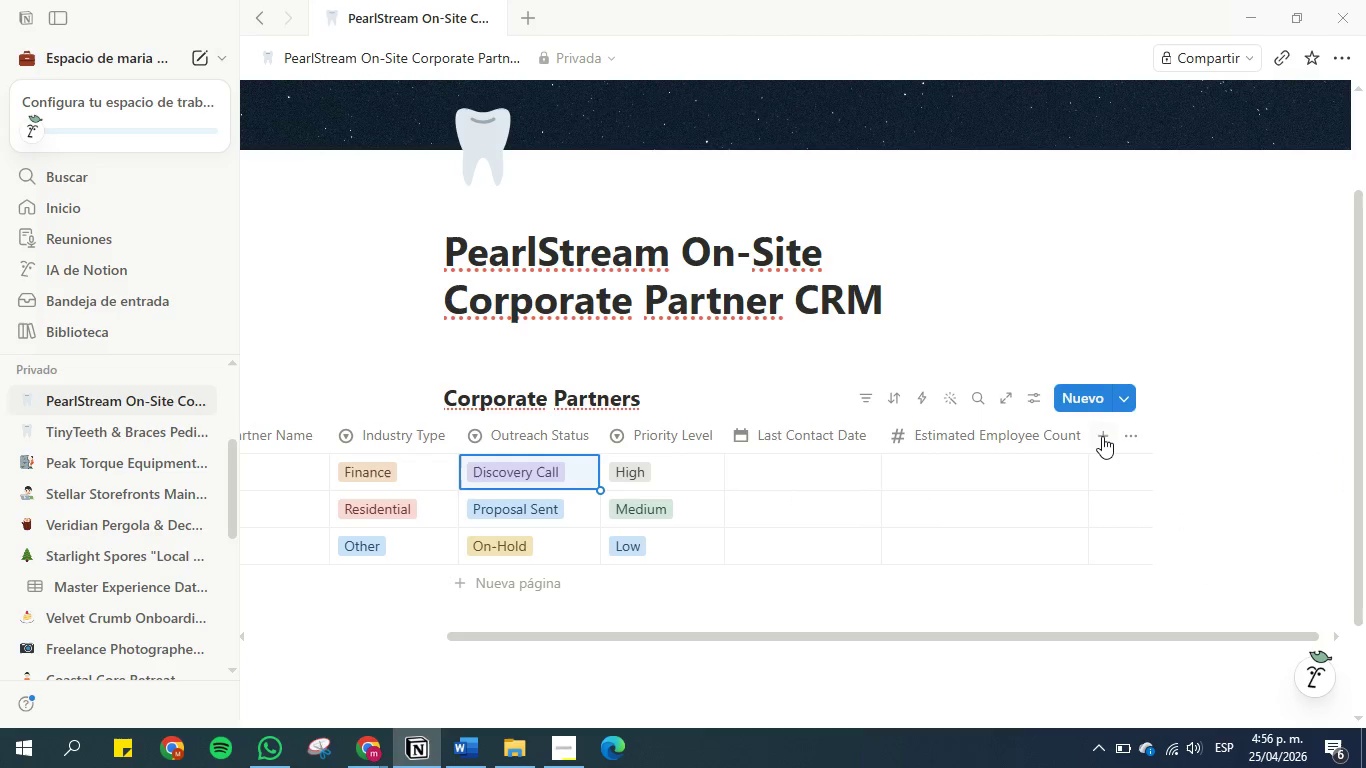 
left_click([1102, 436])
 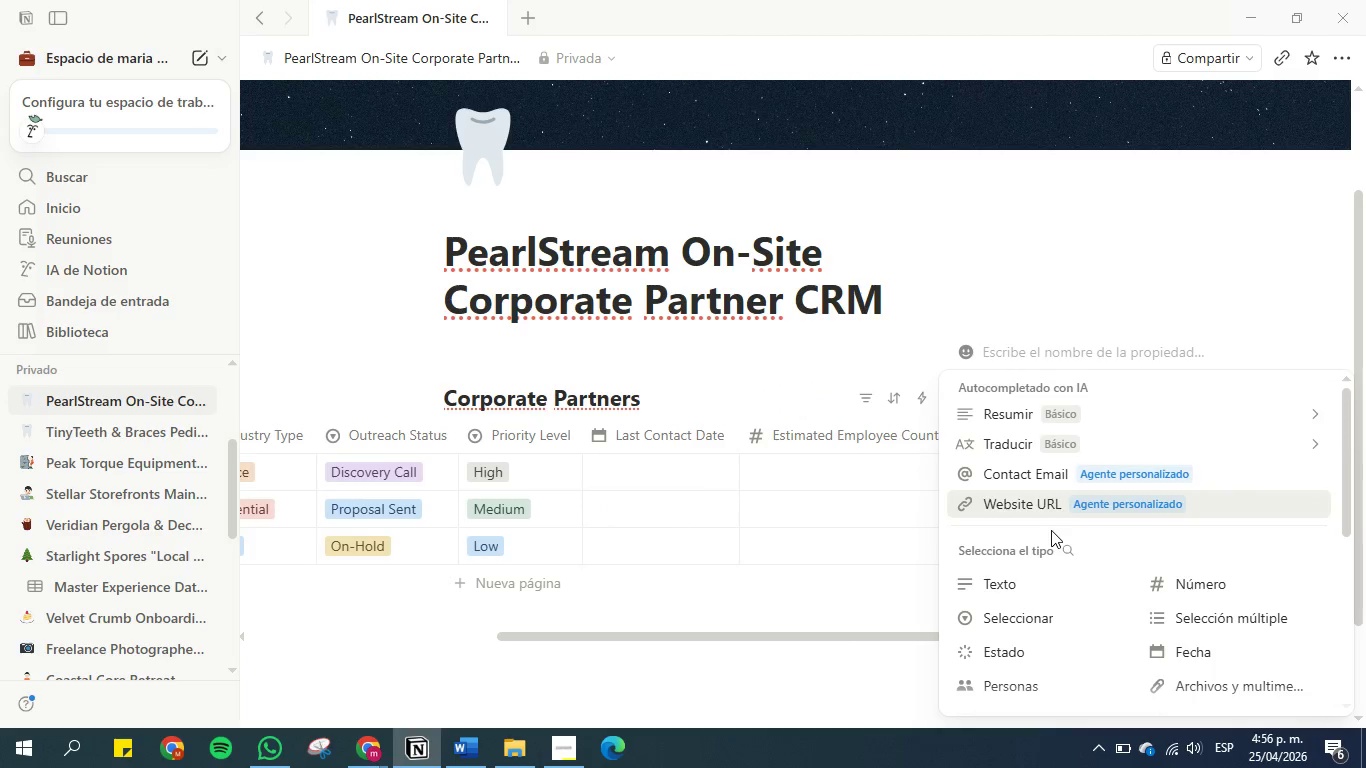 
wait(8.03)
 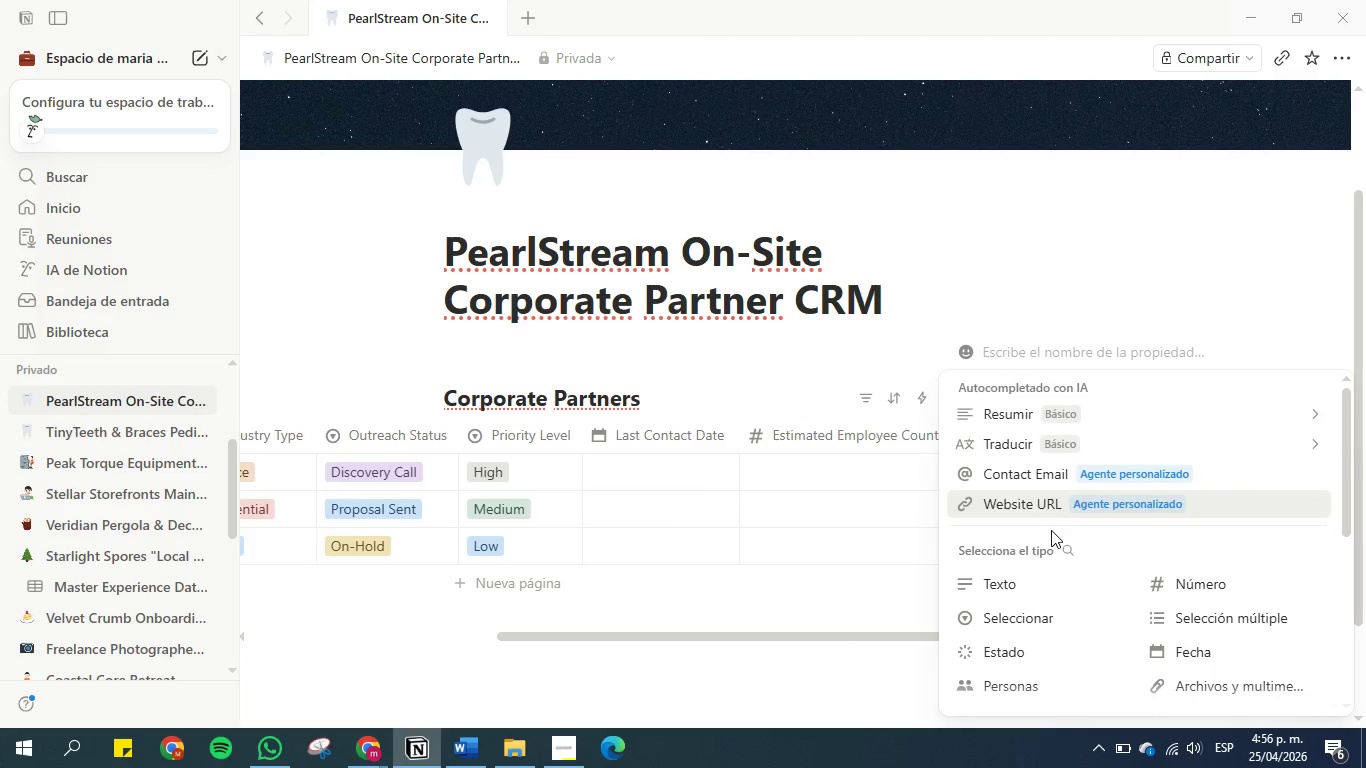 
scroll: coordinate [1054, 578], scroll_direction: down, amount: 1.0
 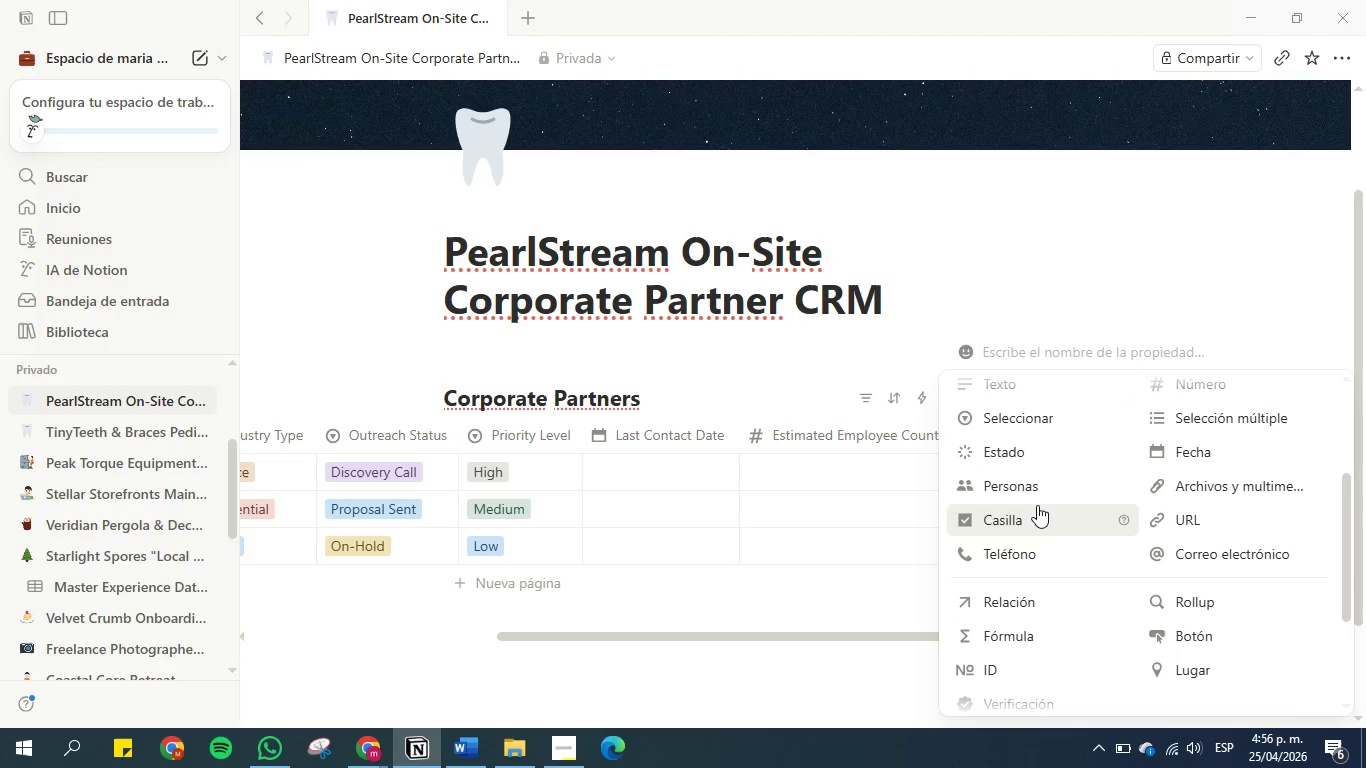 
left_click([1037, 511])
 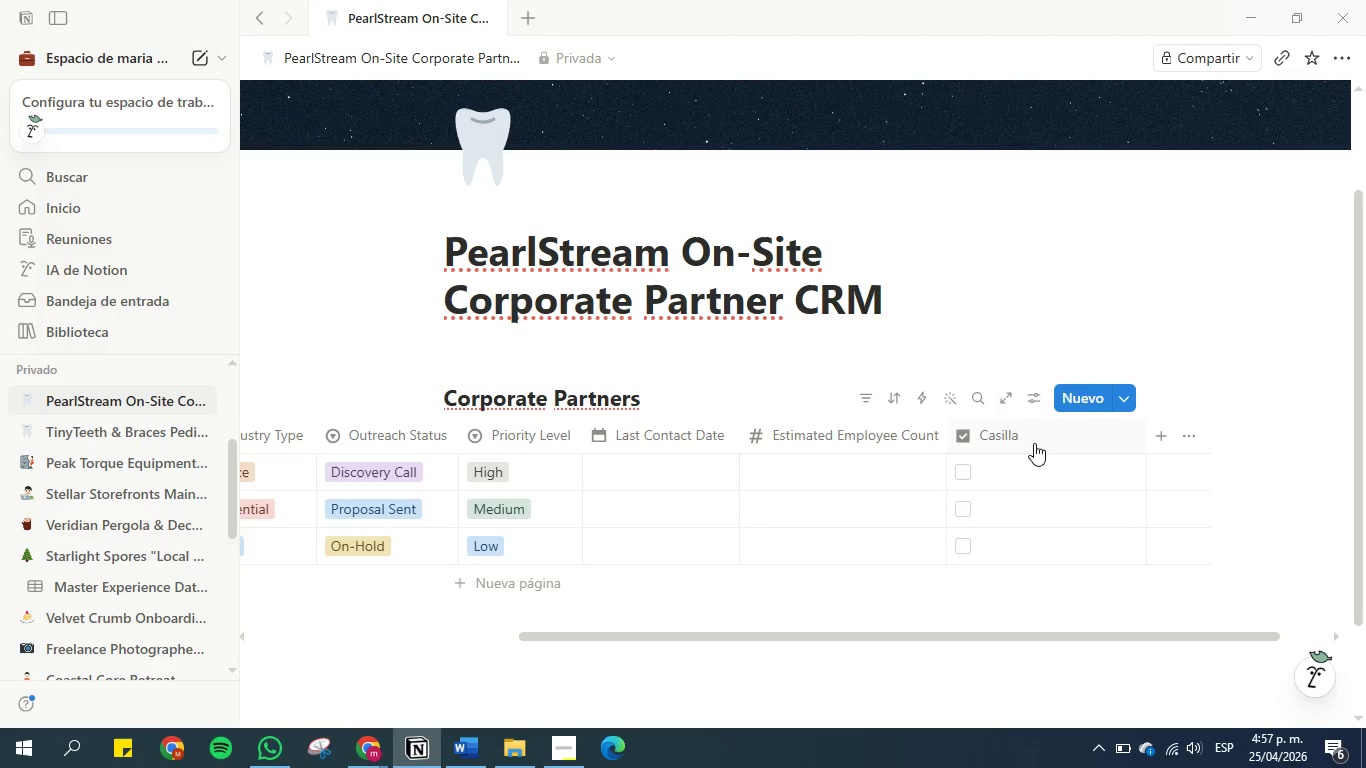 
left_click([1031, 434])
 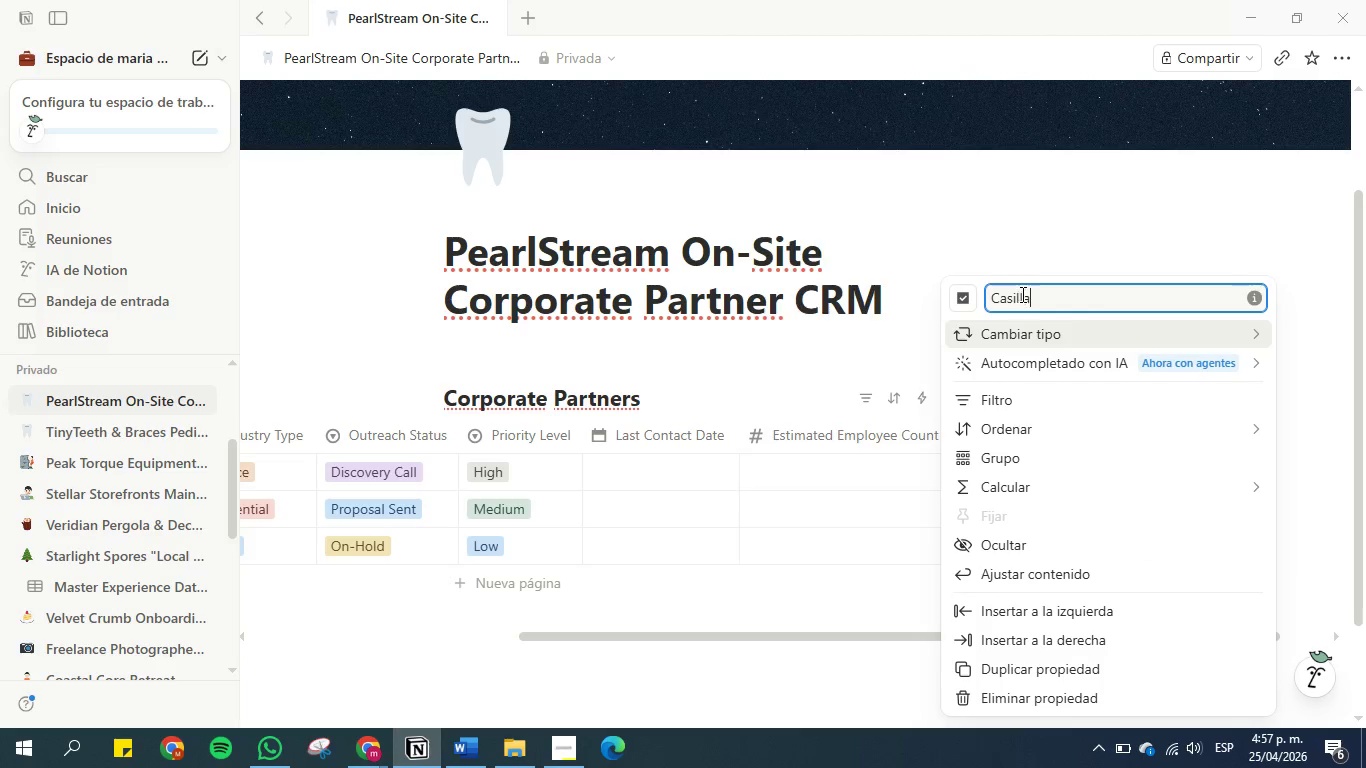 
double_click([1021, 294])
 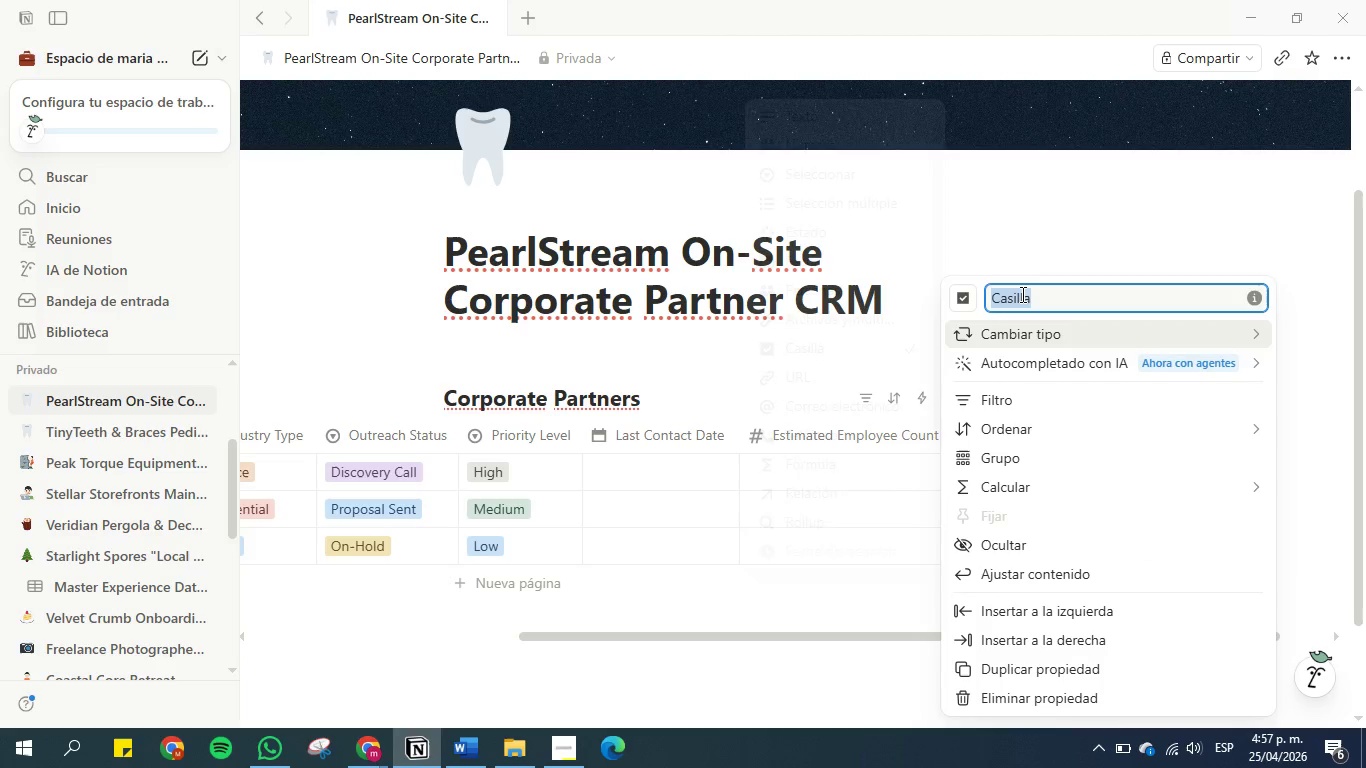 
triple_click([1021, 294])
 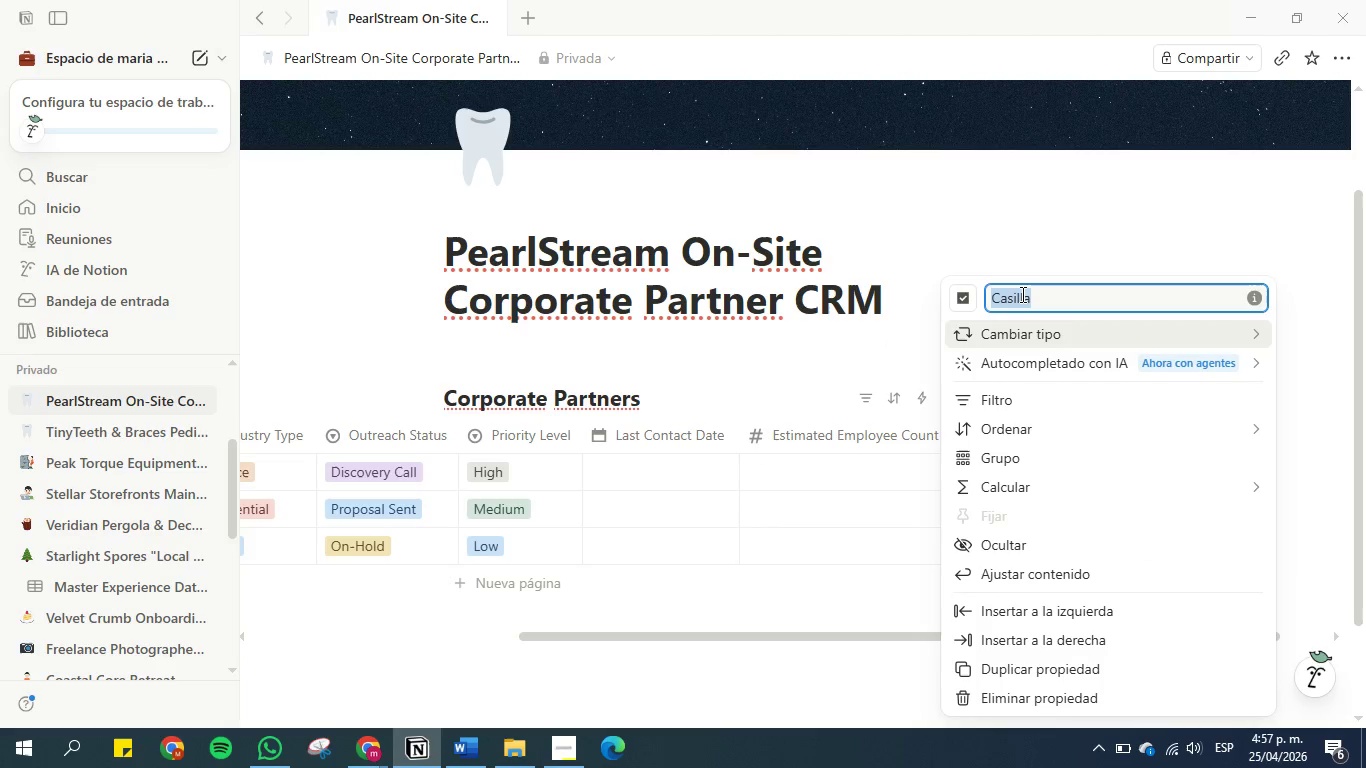 
key(Control+V)
 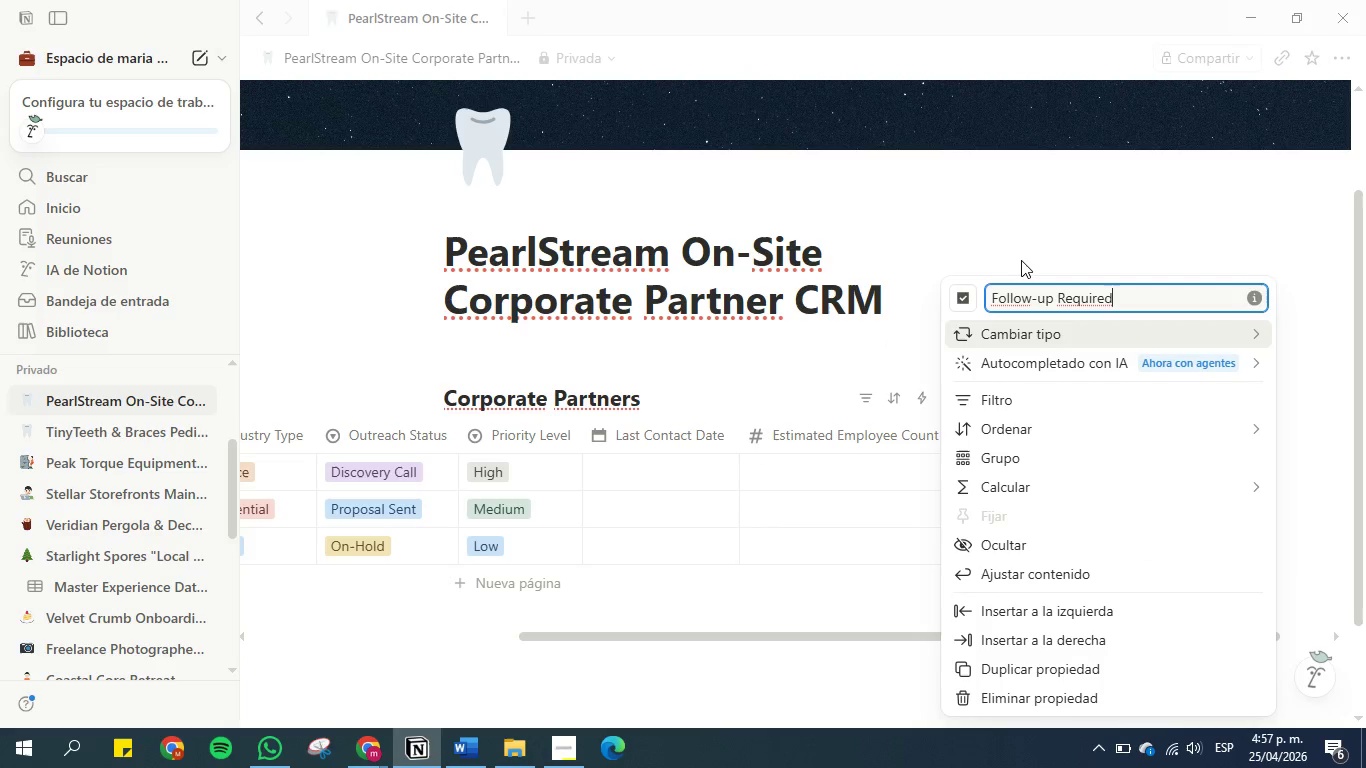 
left_click([1021, 260])
 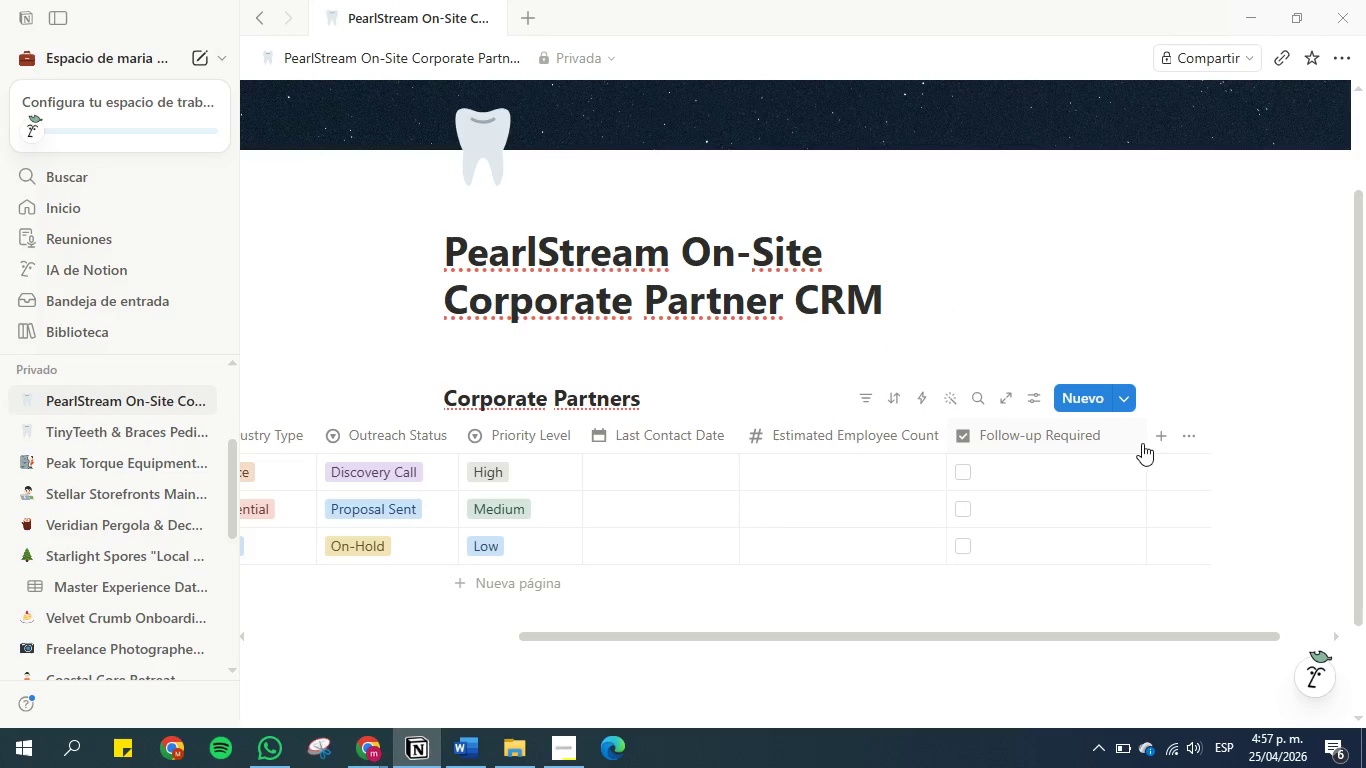 
left_click_drag(start_coordinate=[1146, 443], to_coordinate=[1108, 444])
 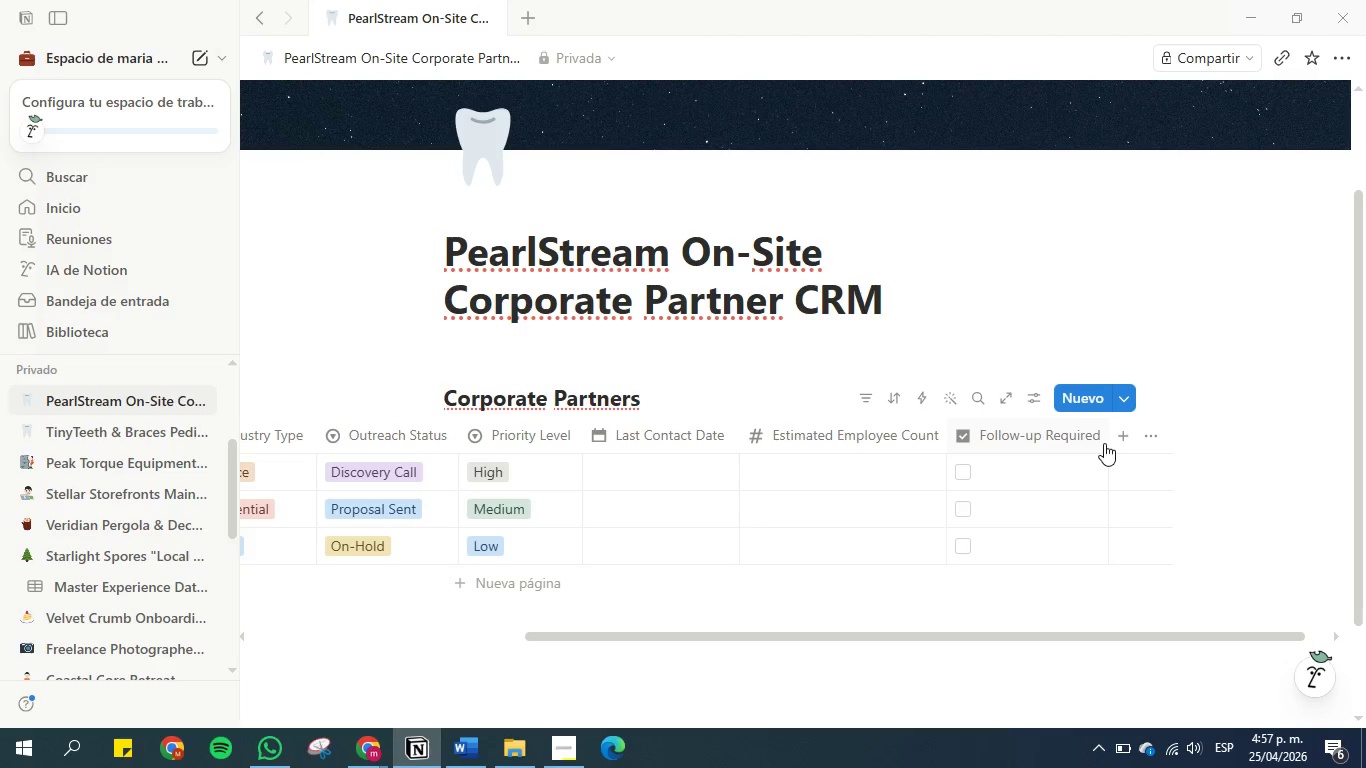 
wait(9.89)
 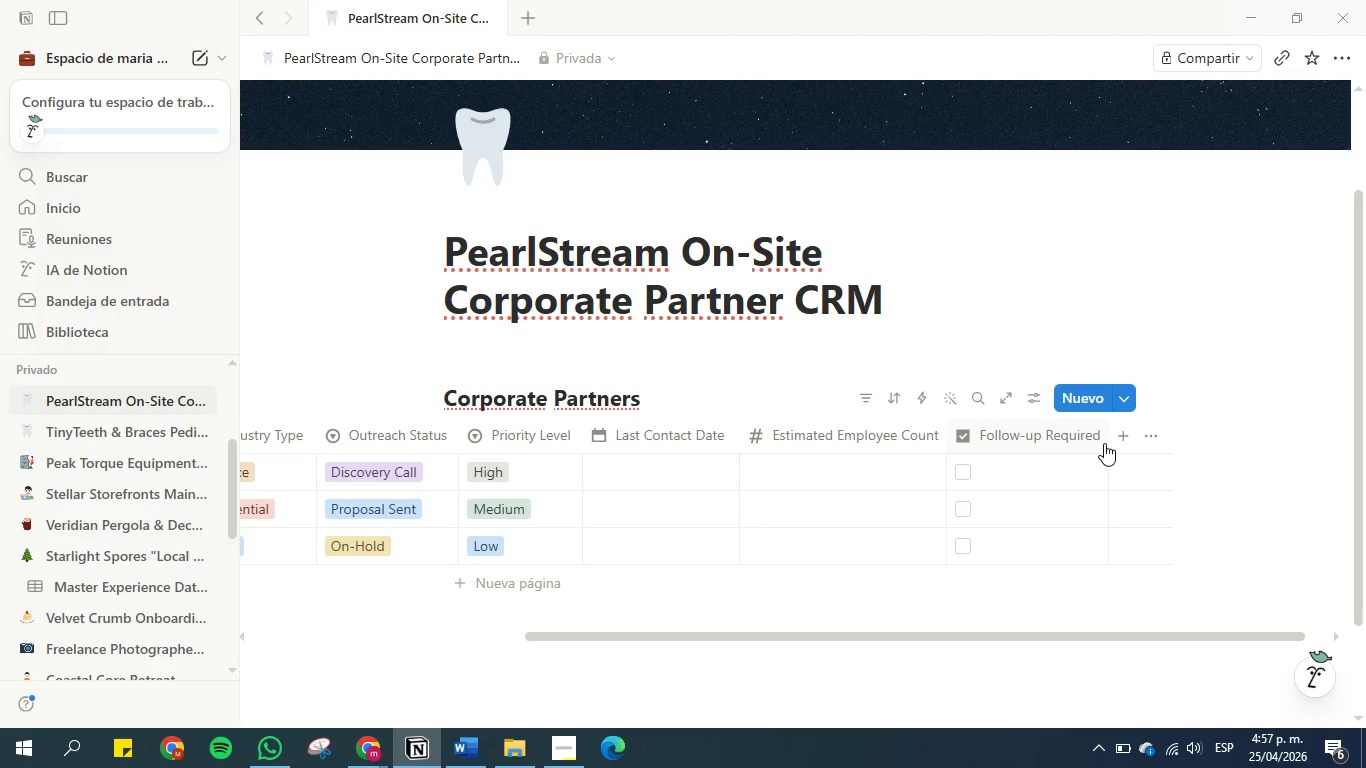 
left_click([551, 767])